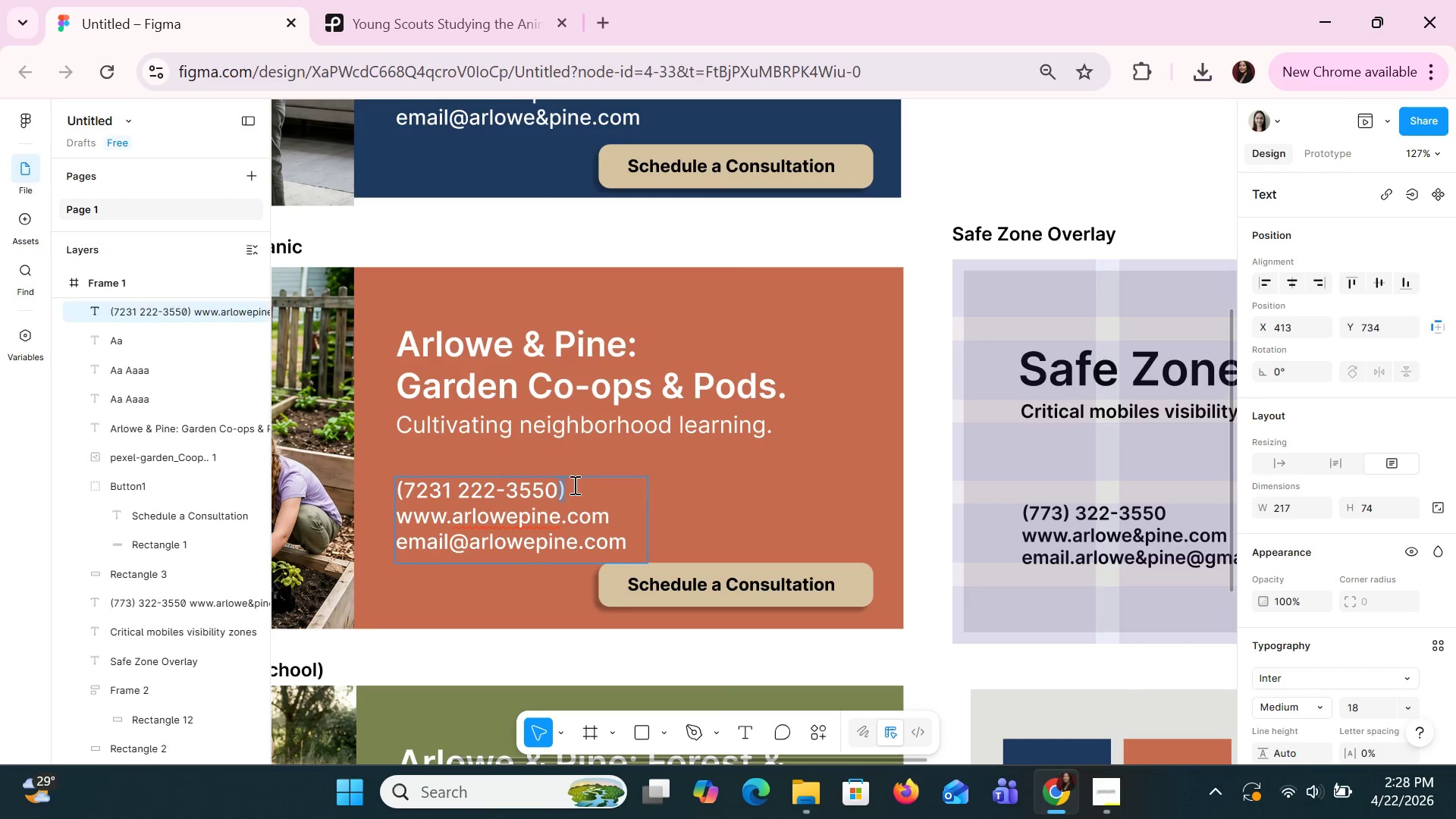 
double_click([573, 485])
 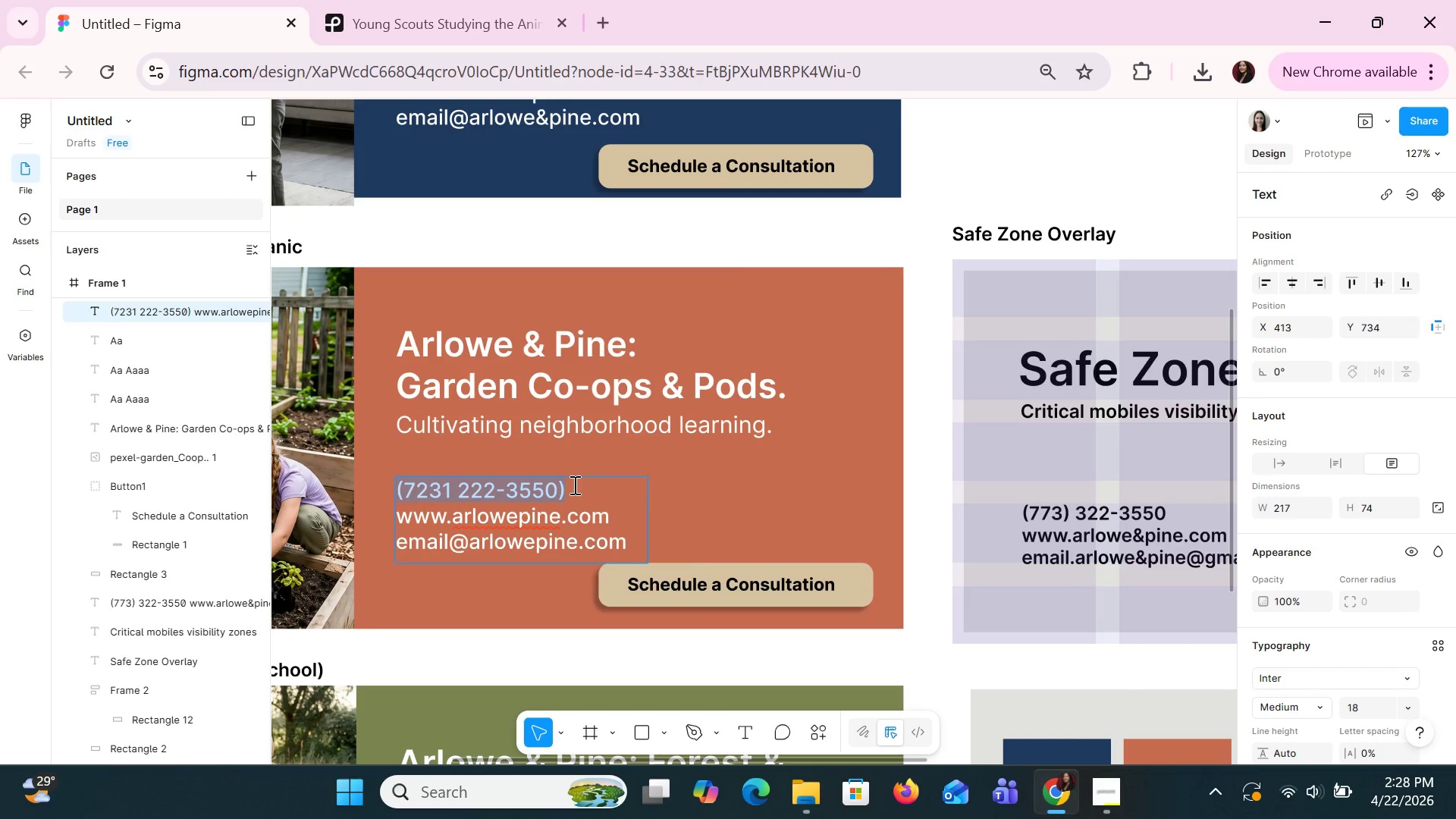 
triple_click([573, 485])
 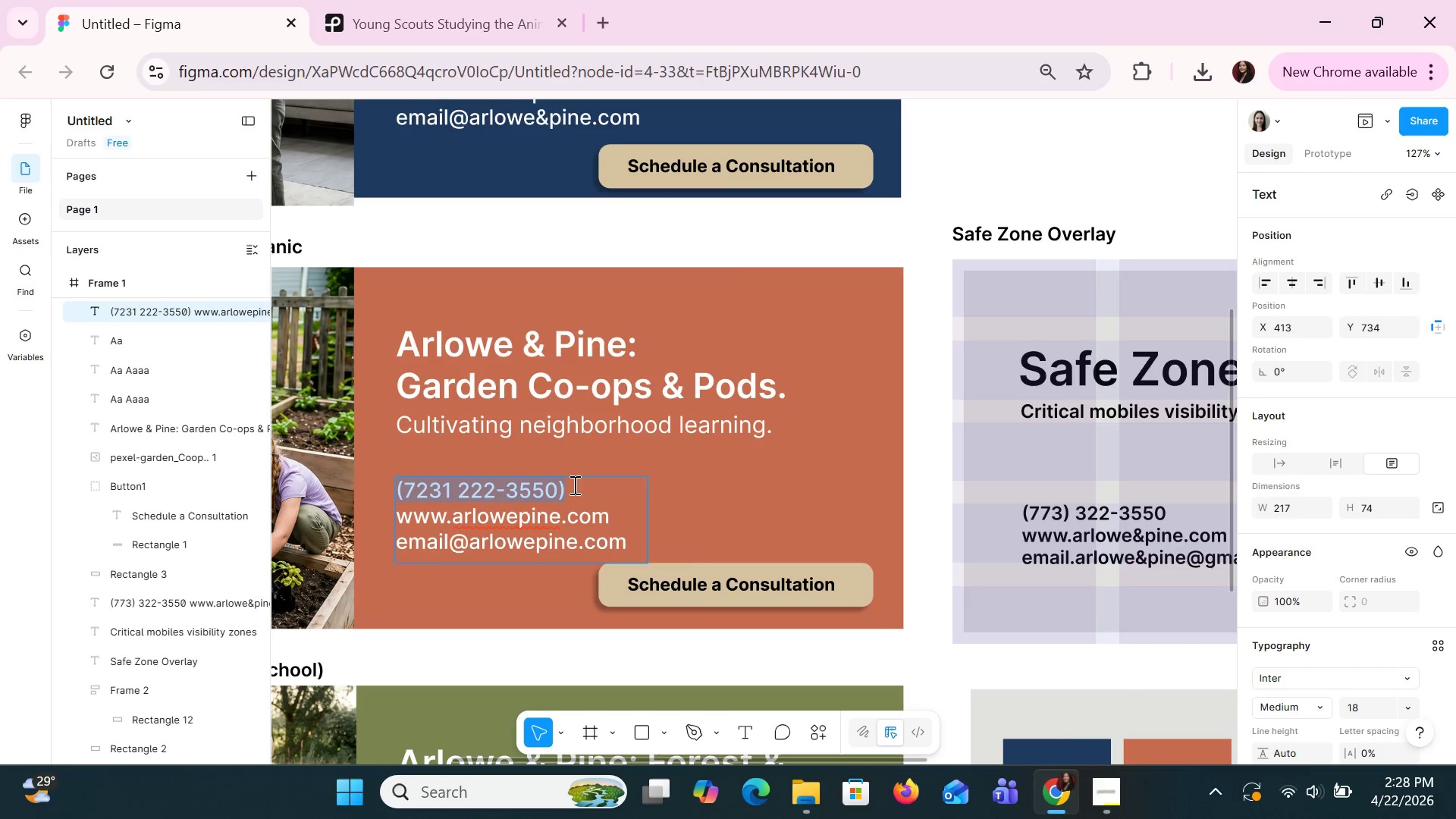 
key(Shift+ShiftLeft)
 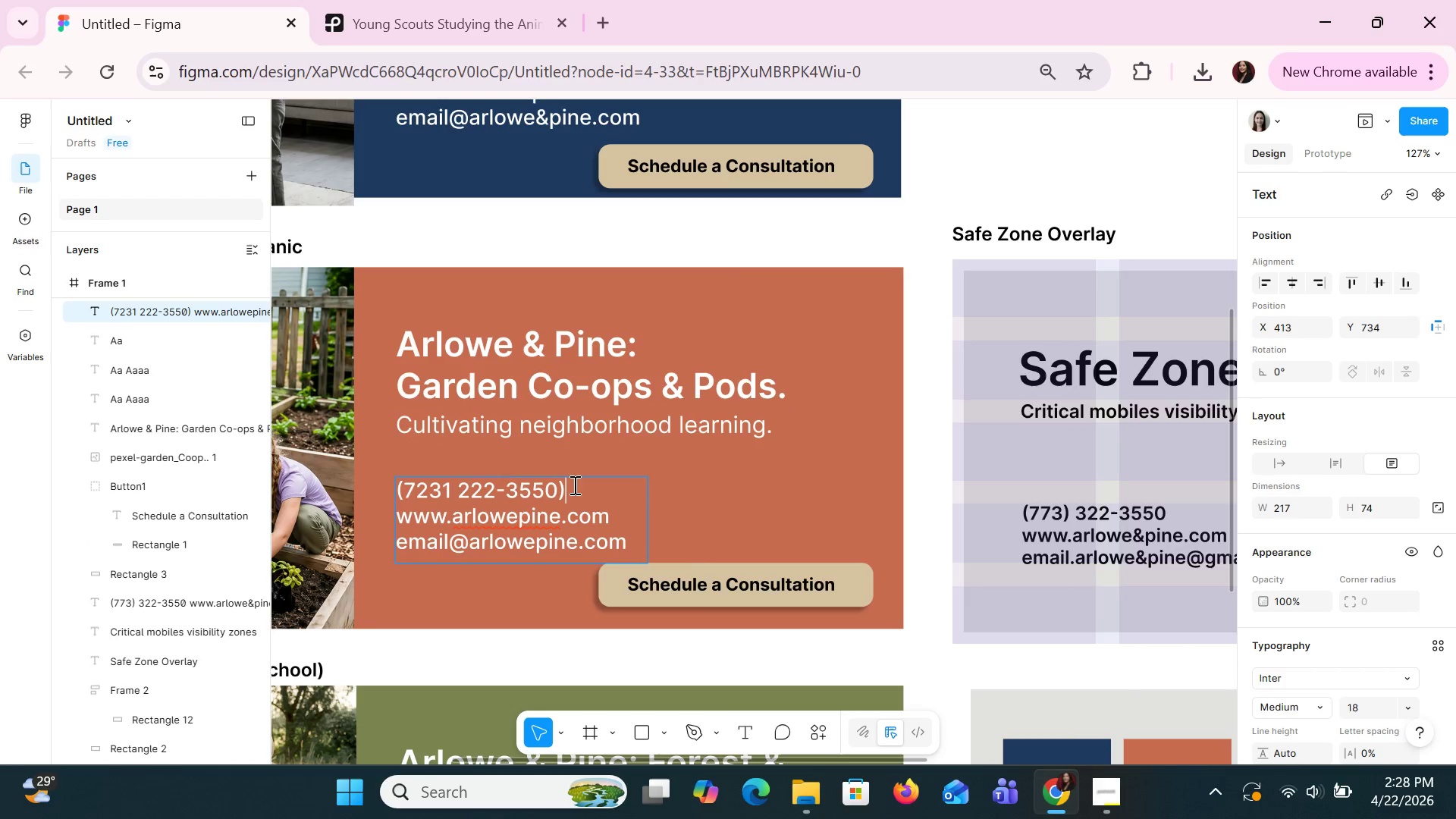 
key(ArrowRight)
 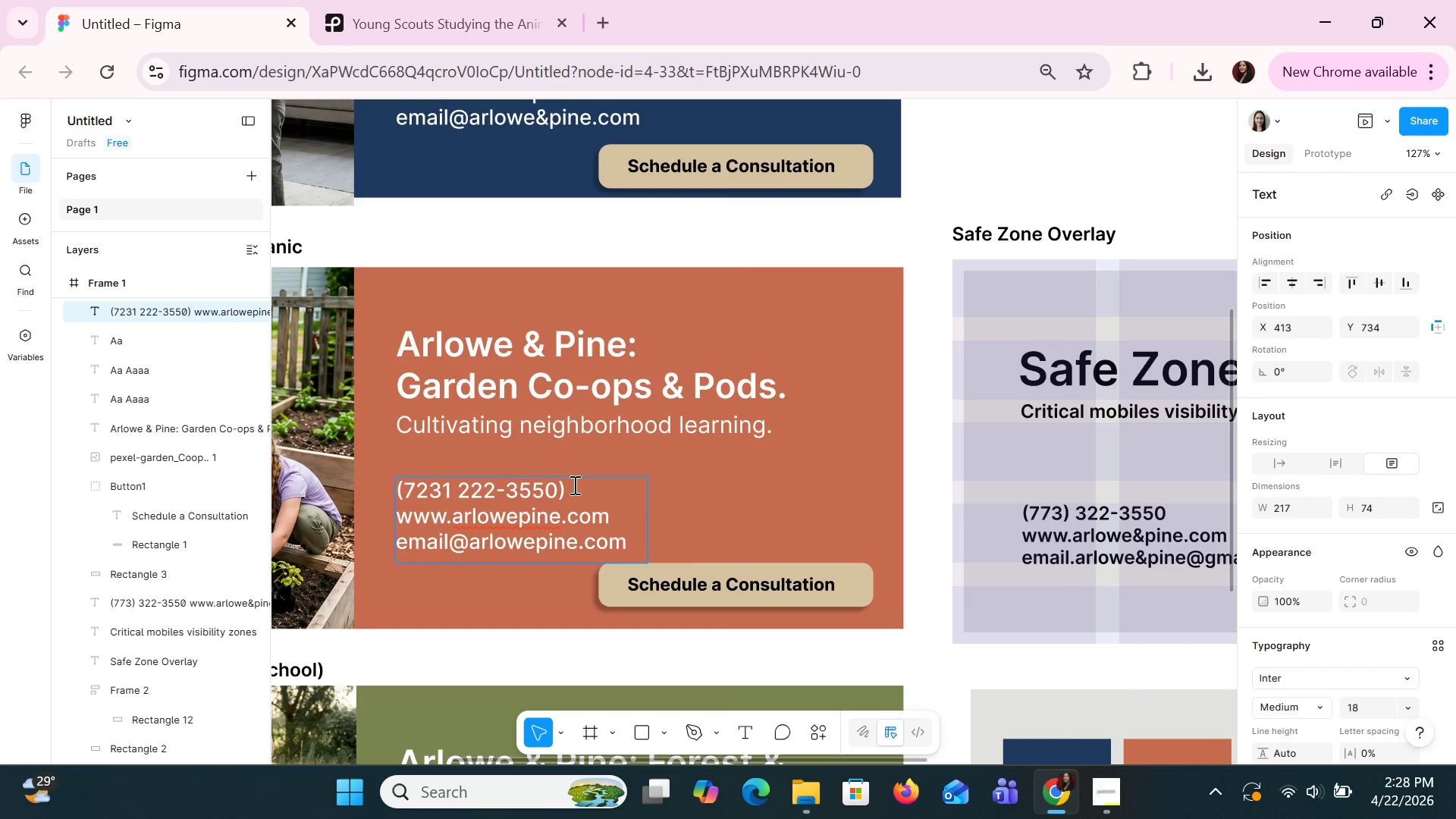 
key(Backspace)
 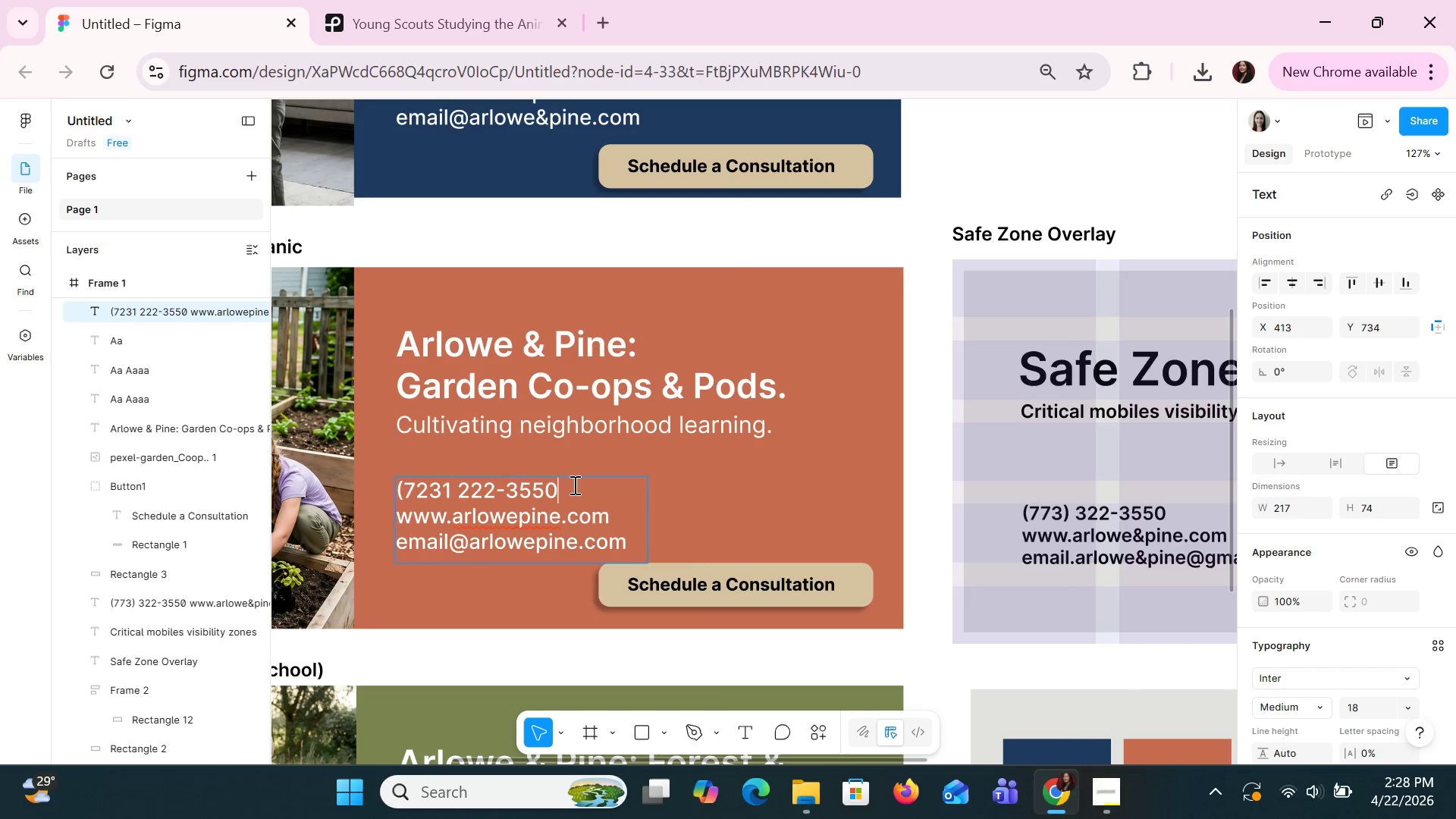 
hold_key(key=ArrowLeft, duration=0.58)
 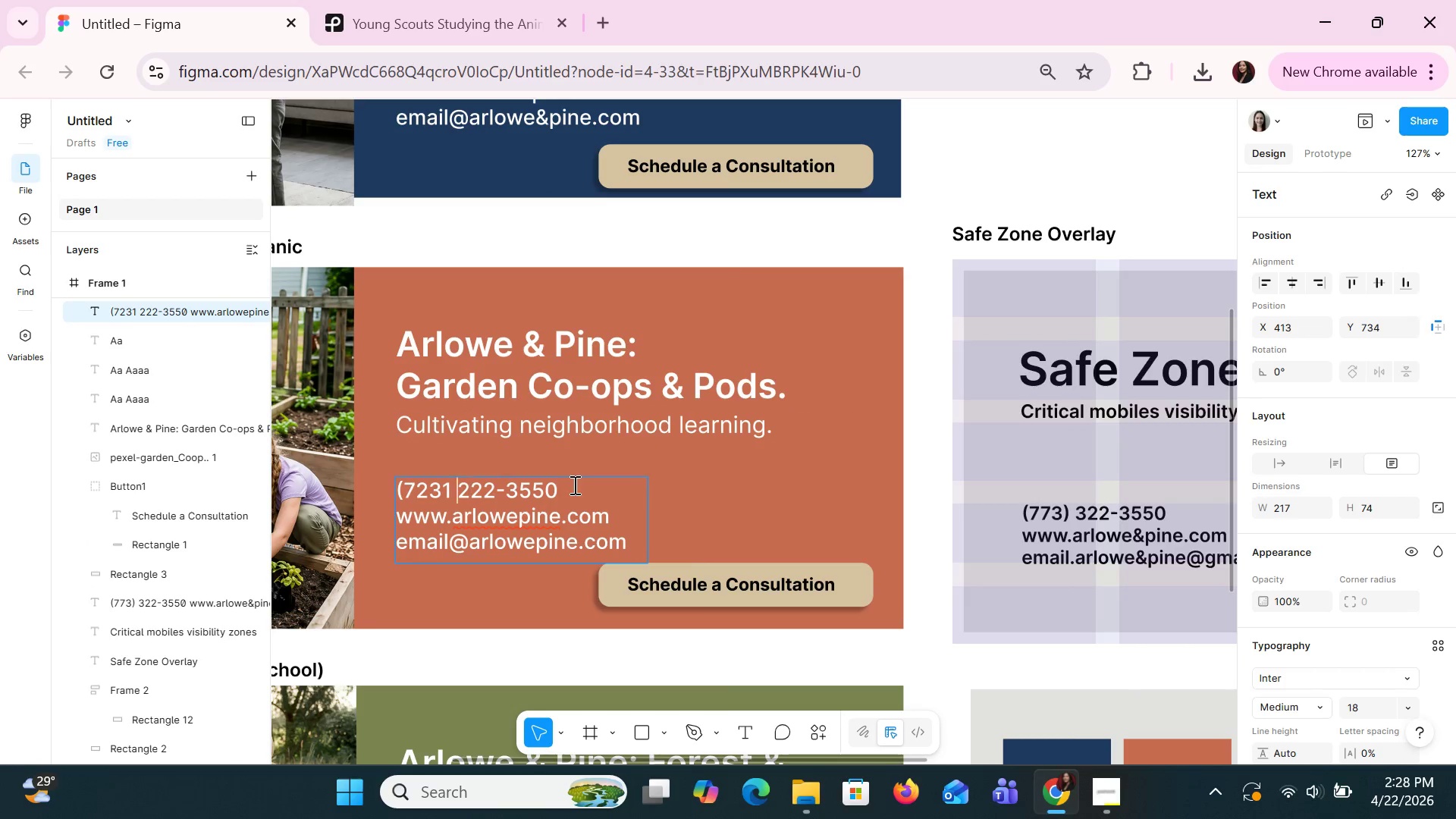 
key(ArrowLeft)
 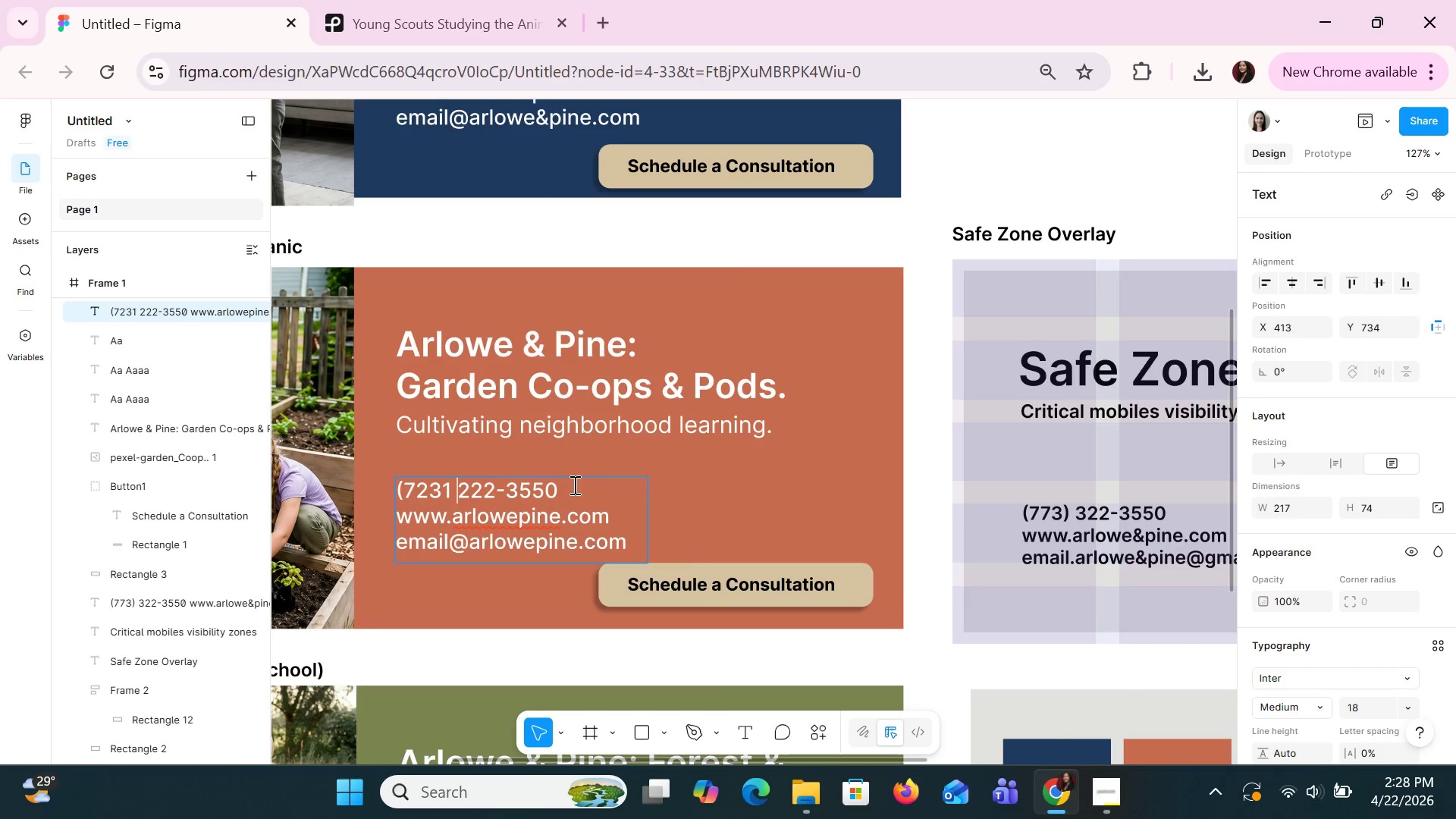 
key(ArrowLeft)
 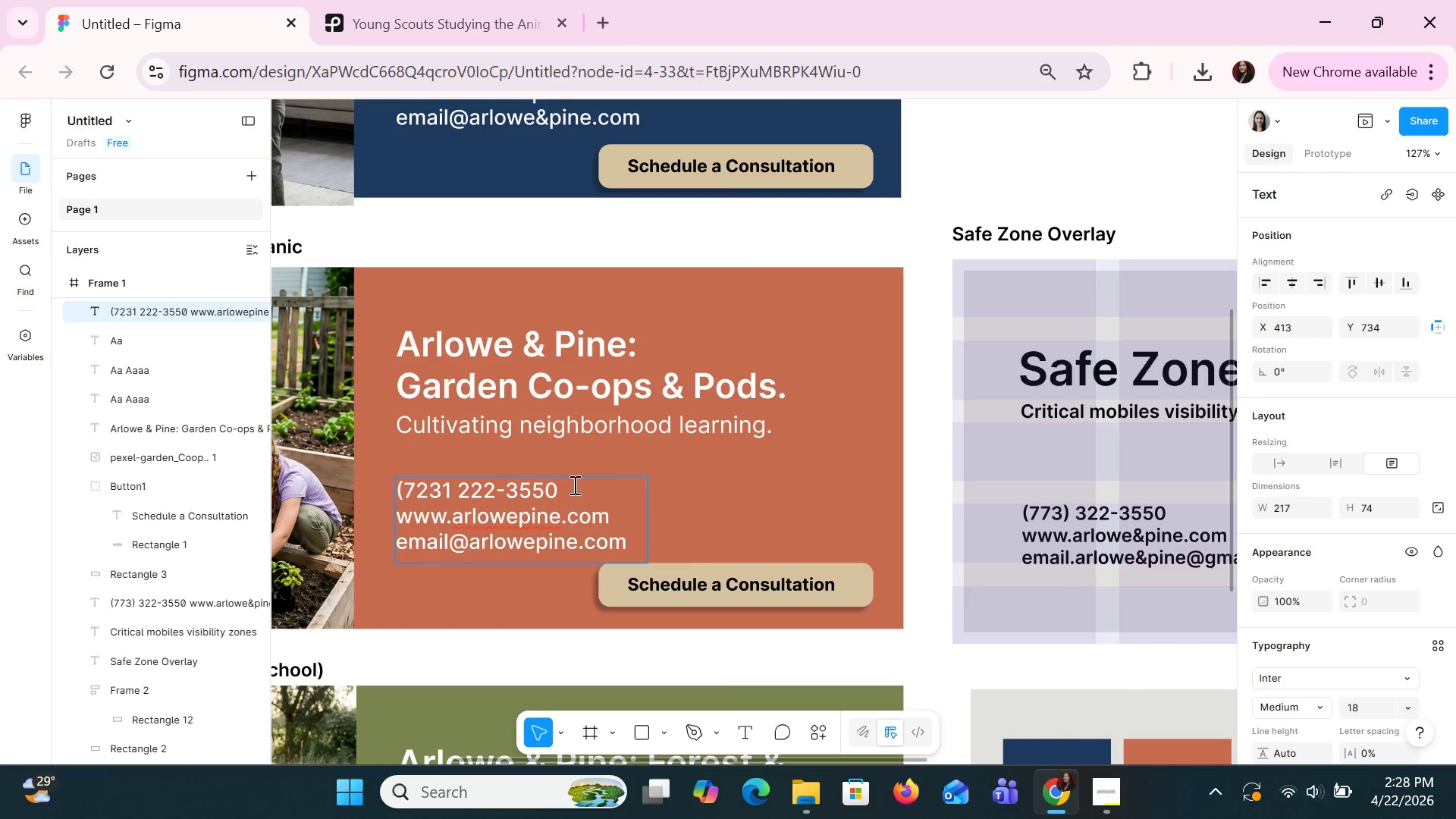 
key(Shift+0)
 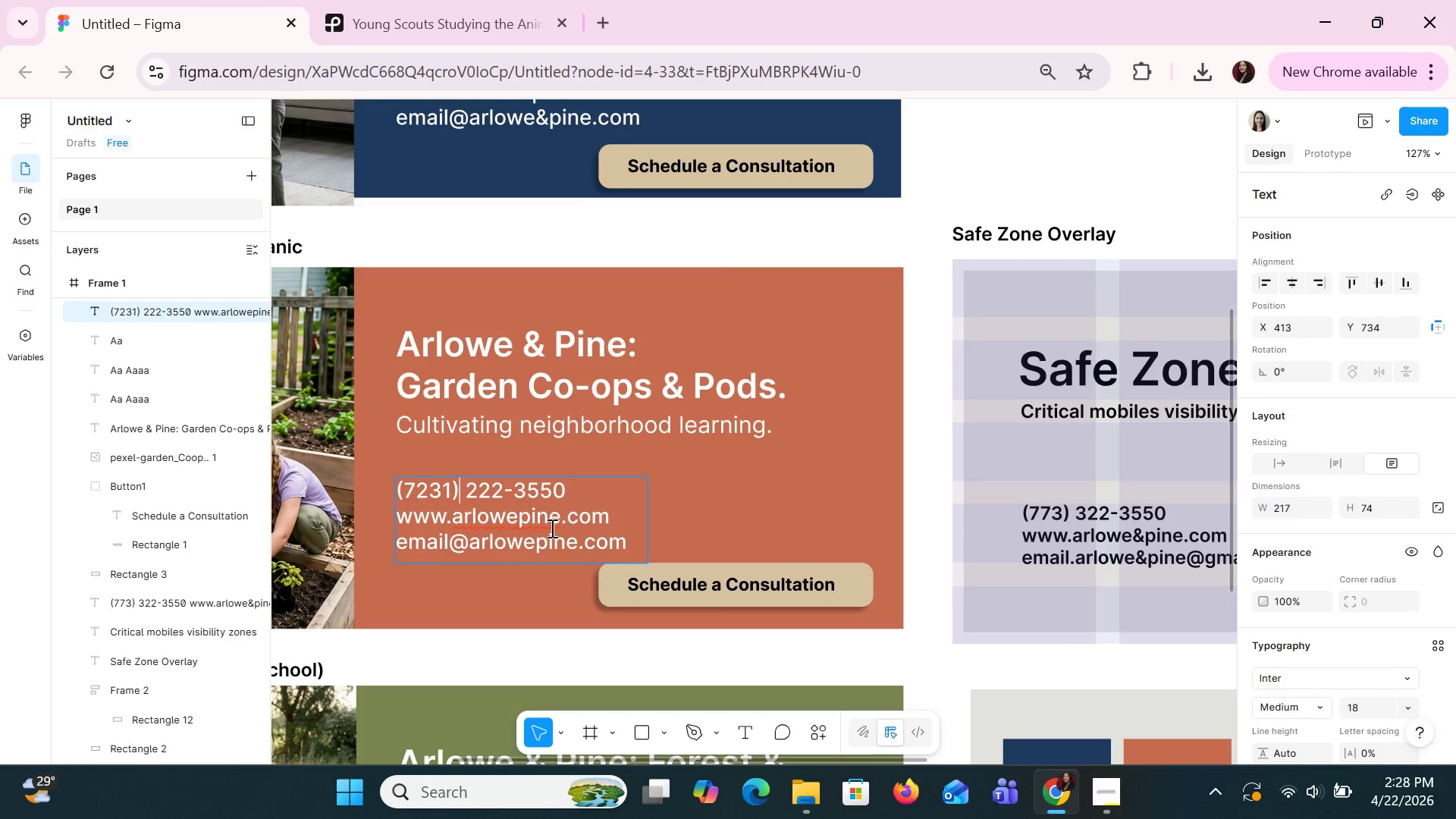 
left_click([519, 519])
 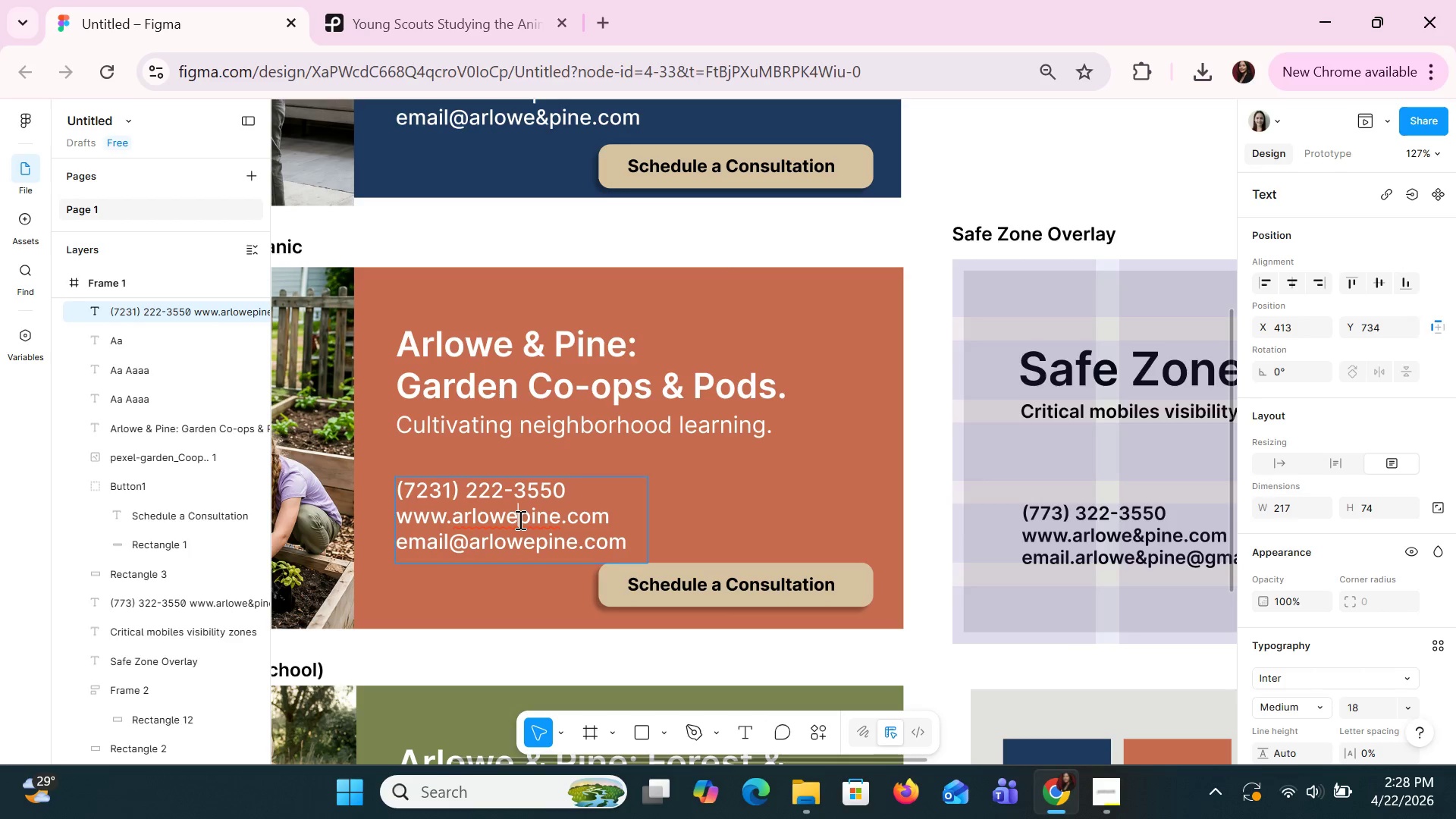 
key(Shift+7)
 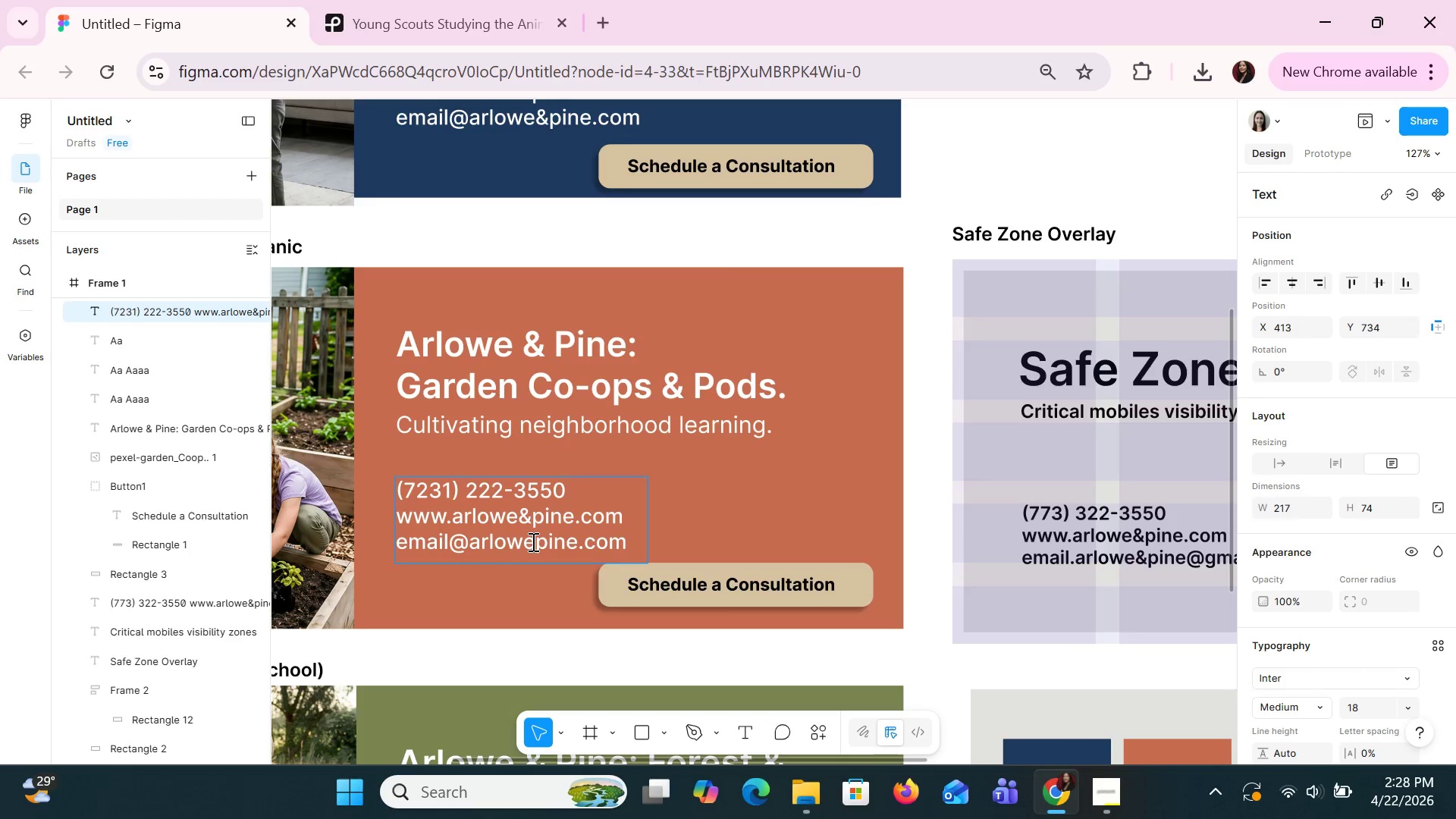 
left_click([532, 541])
 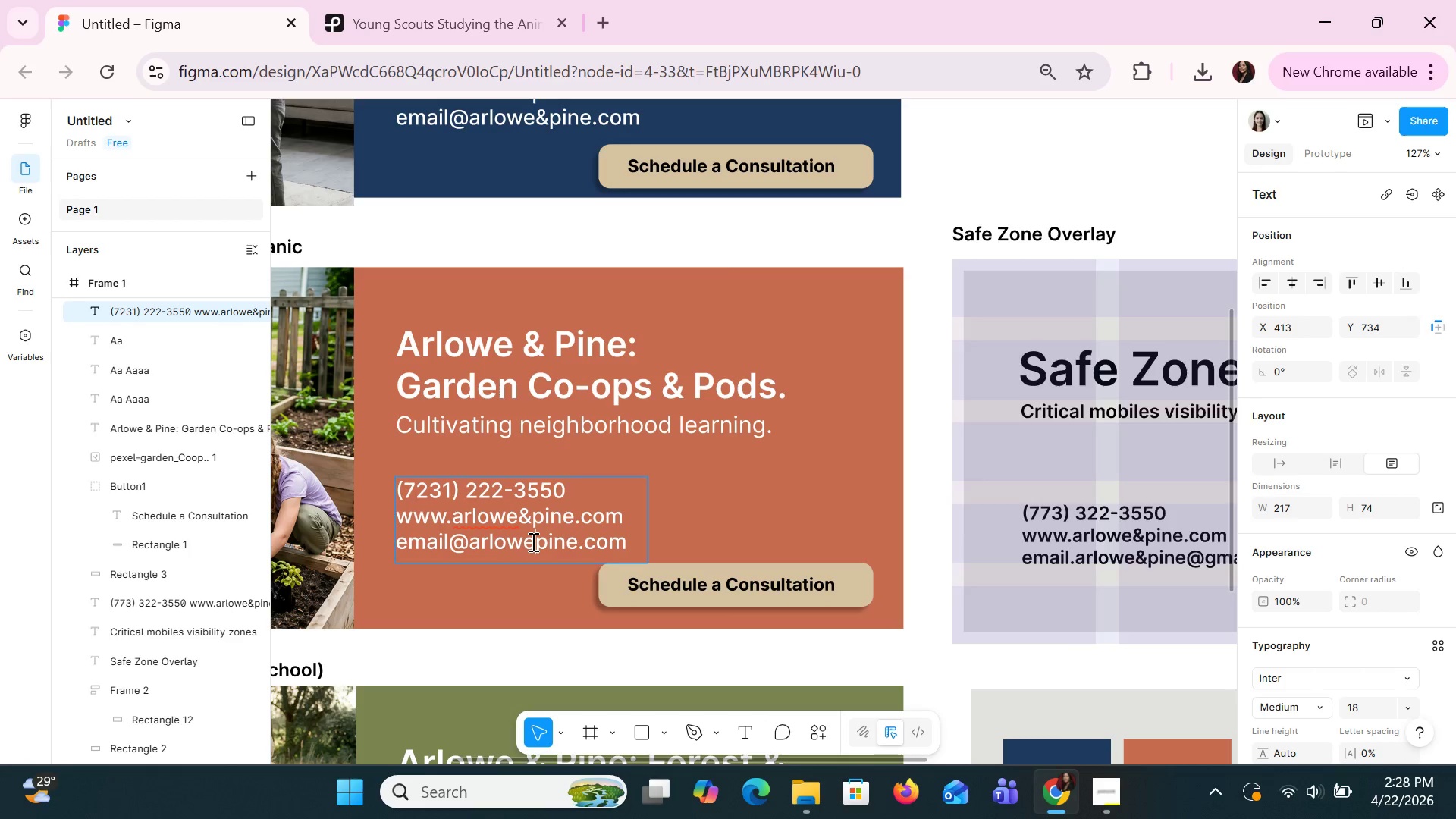 
key(Shift+7)
 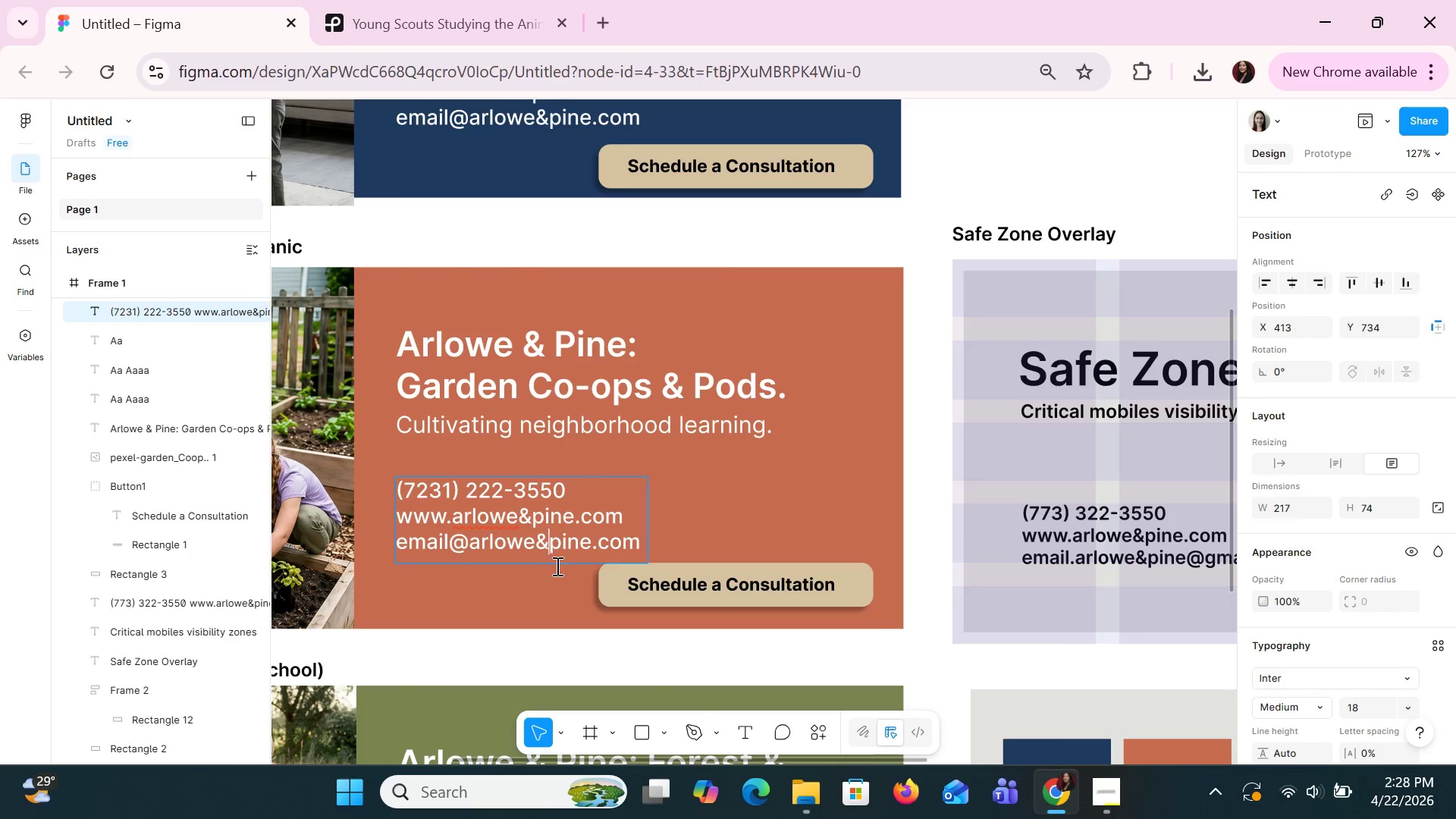 
scroll: coordinate [554, 565], scroll_direction: down, amount: 4.0
 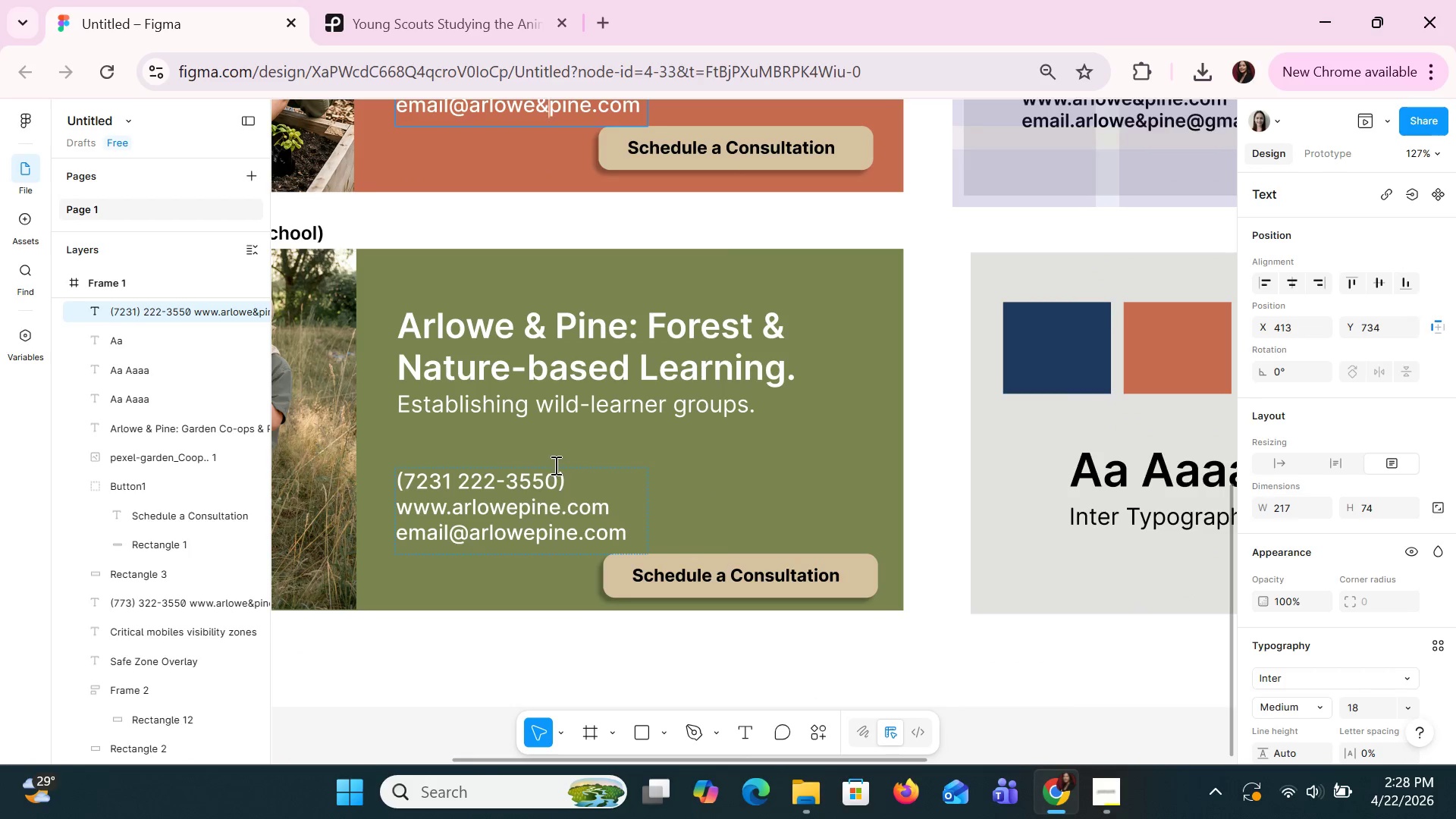 
left_click([554, 465])
 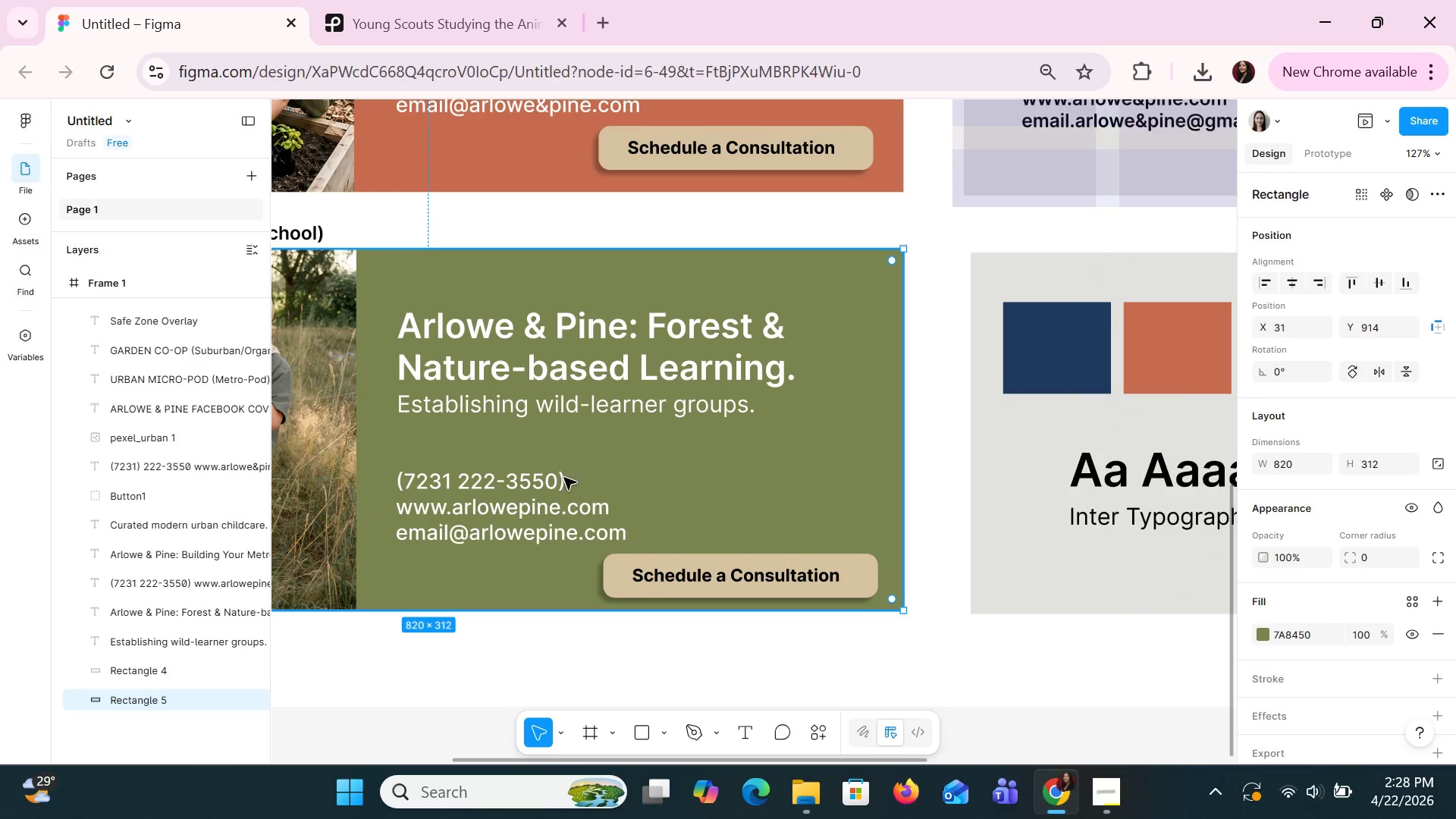 
double_click([563, 477])
 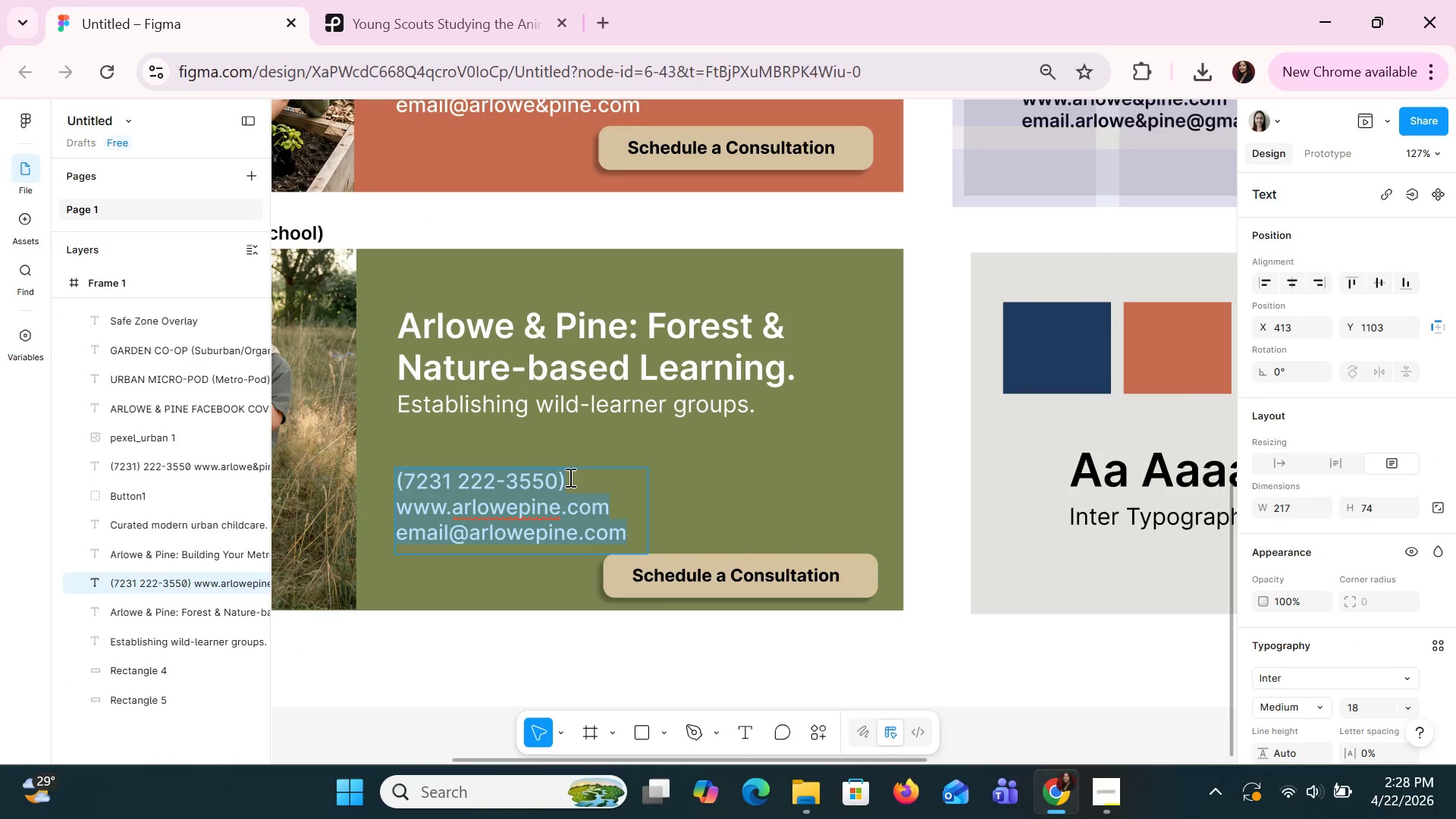 
triple_click([569, 477])
 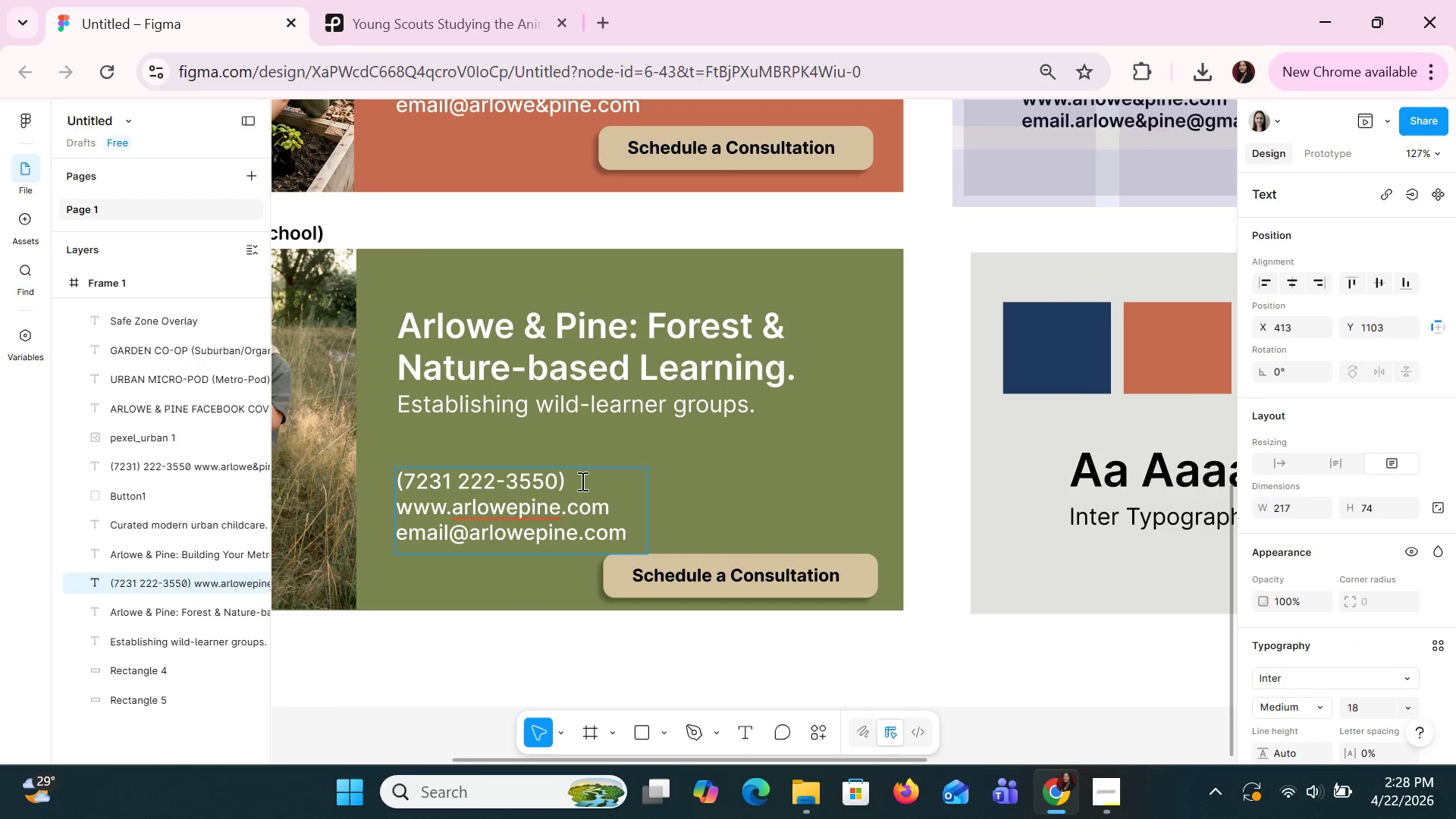 
key(Shift+ShiftLeft)
 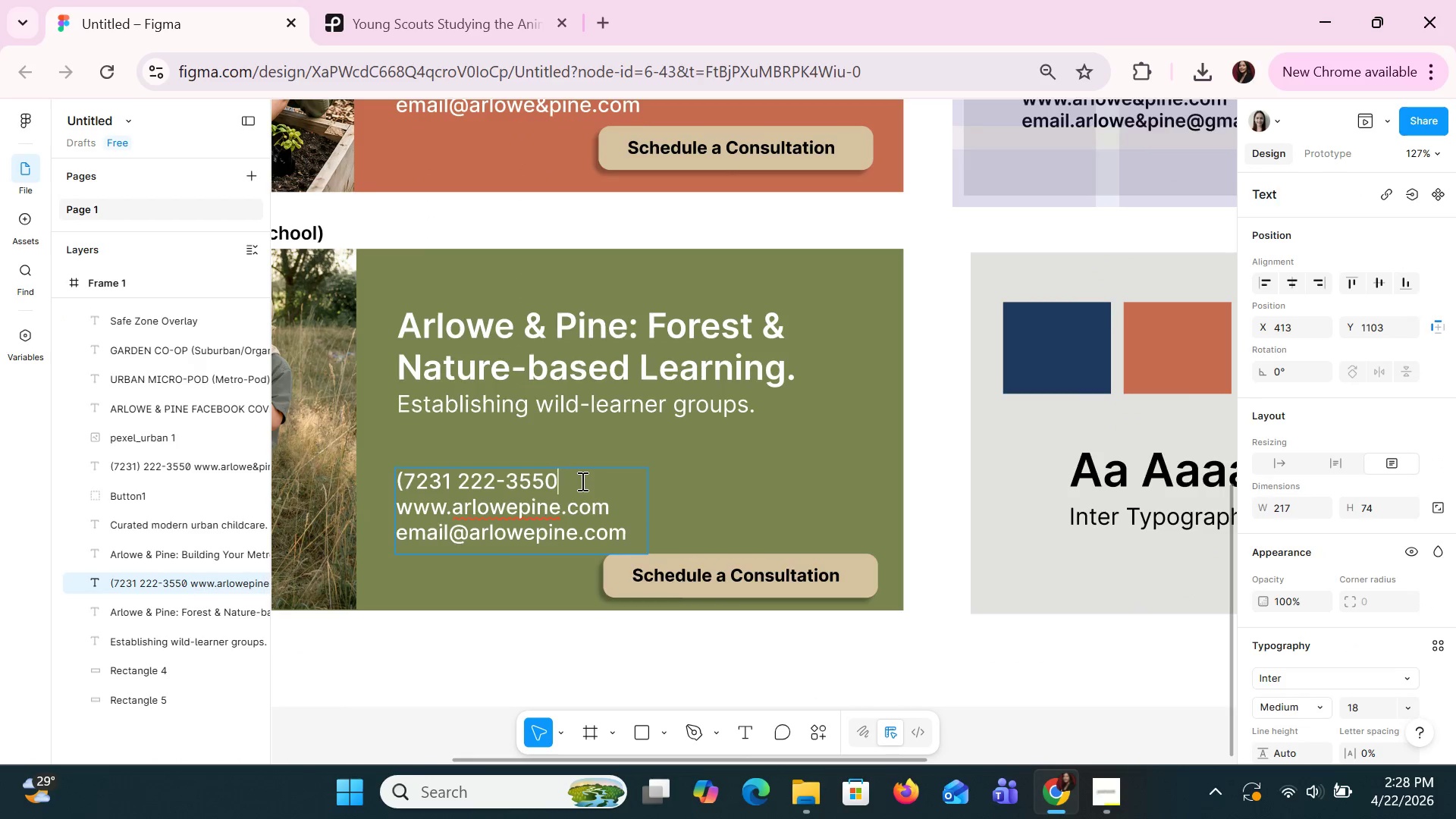 
key(Shift+Backspace)
 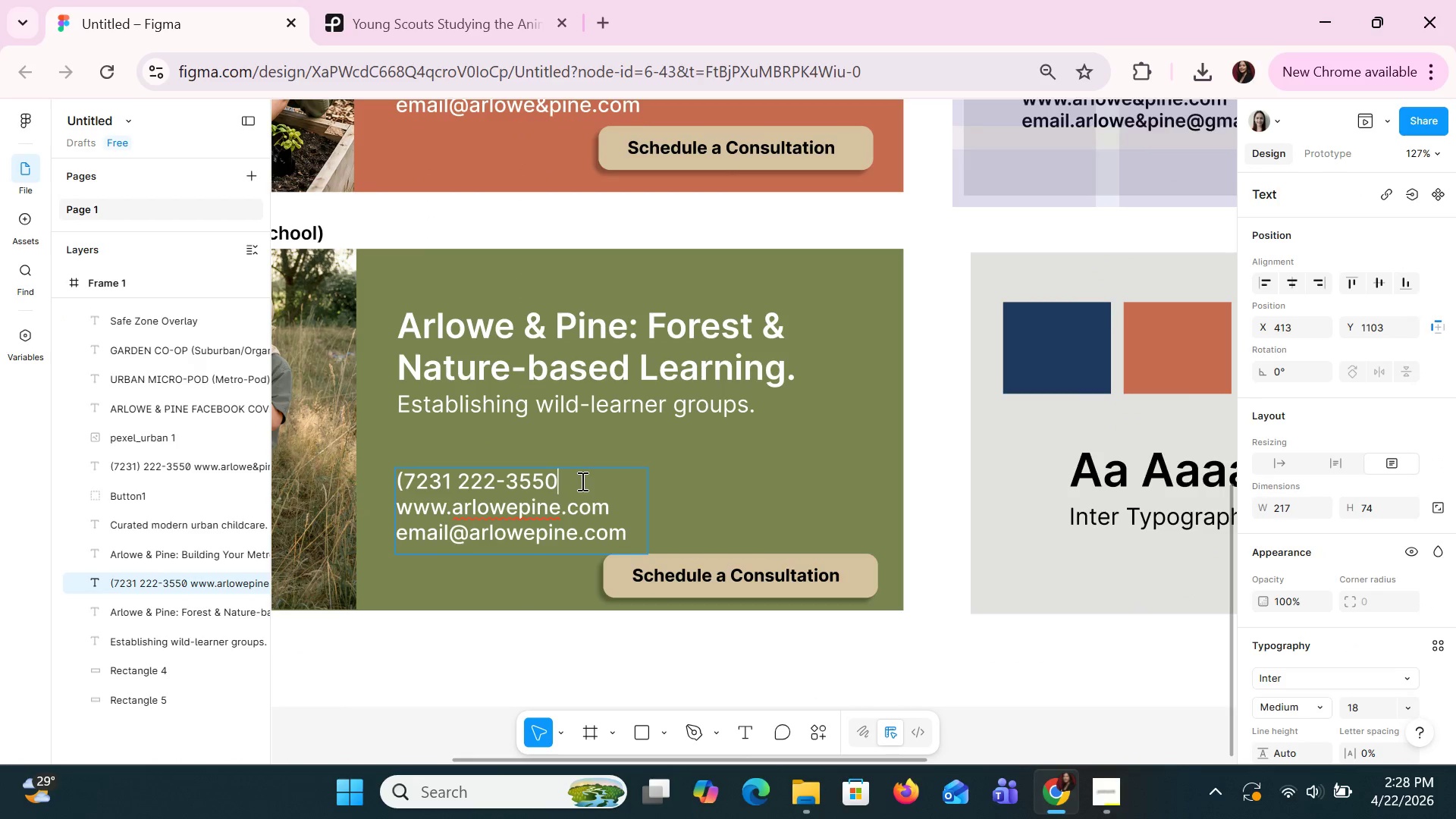 
key(ArrowLeft)
 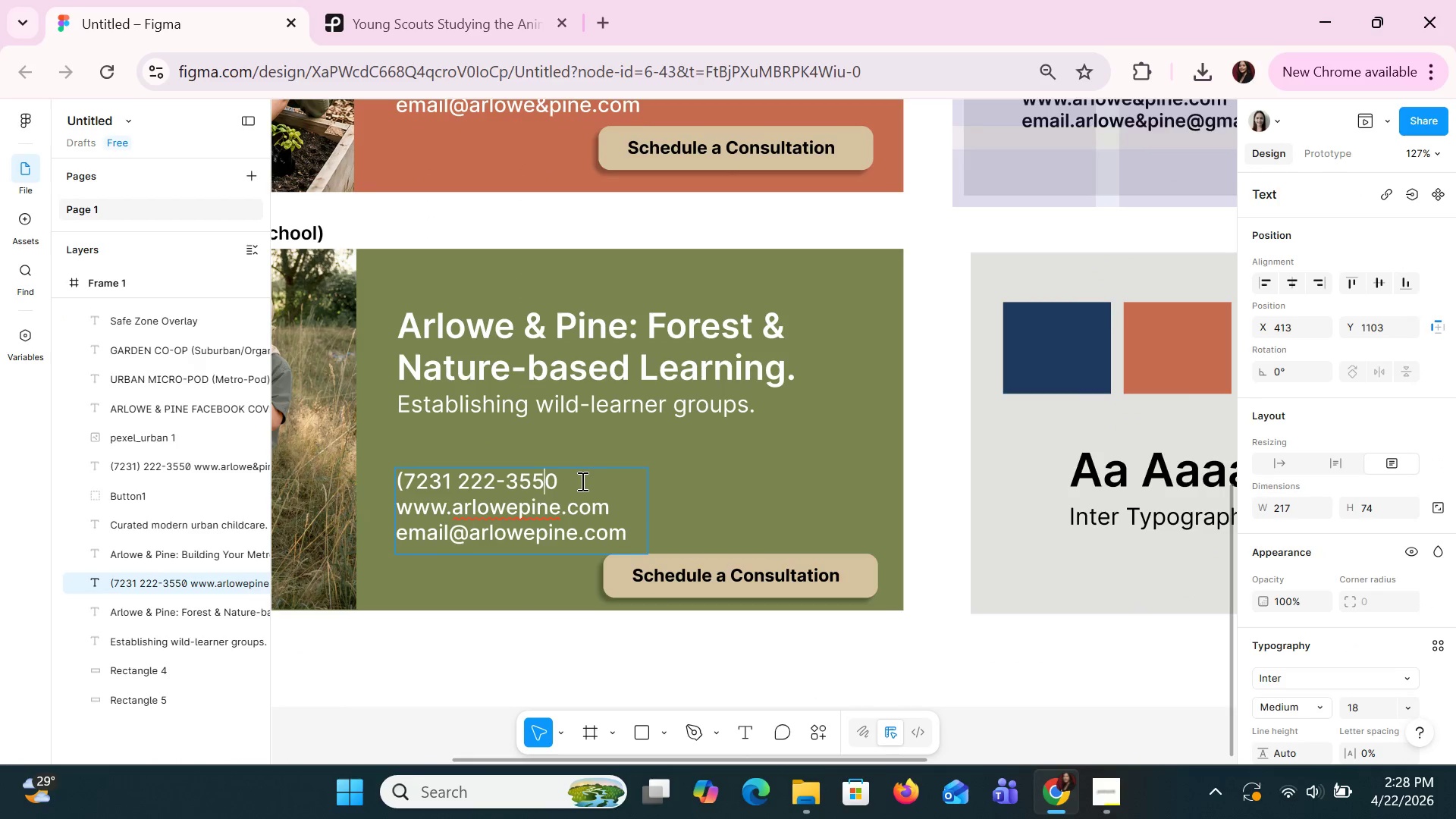 
key(ArrowLeft)
 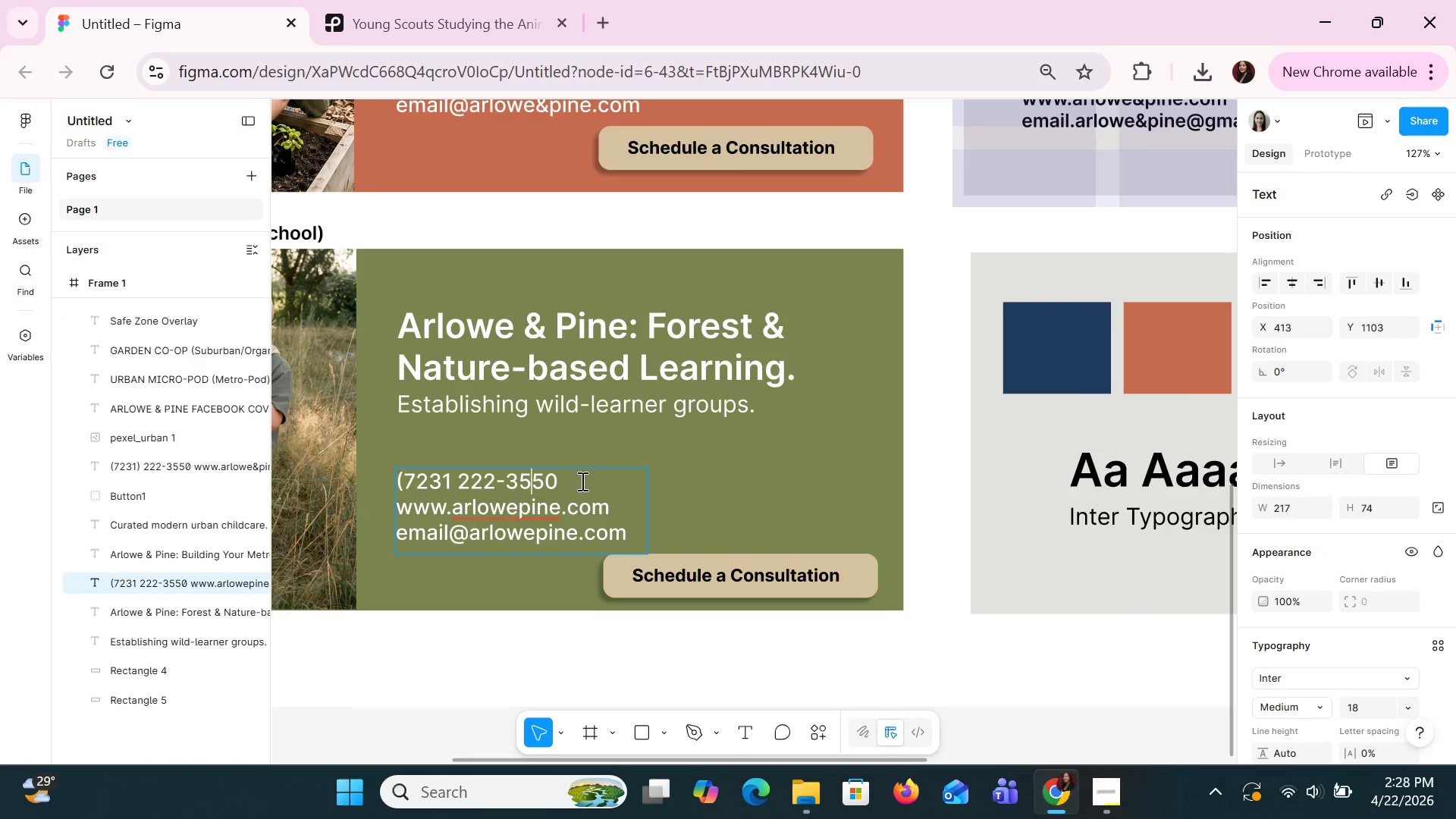 
hold_key(key=ArrowLeft, duration=0.55)
 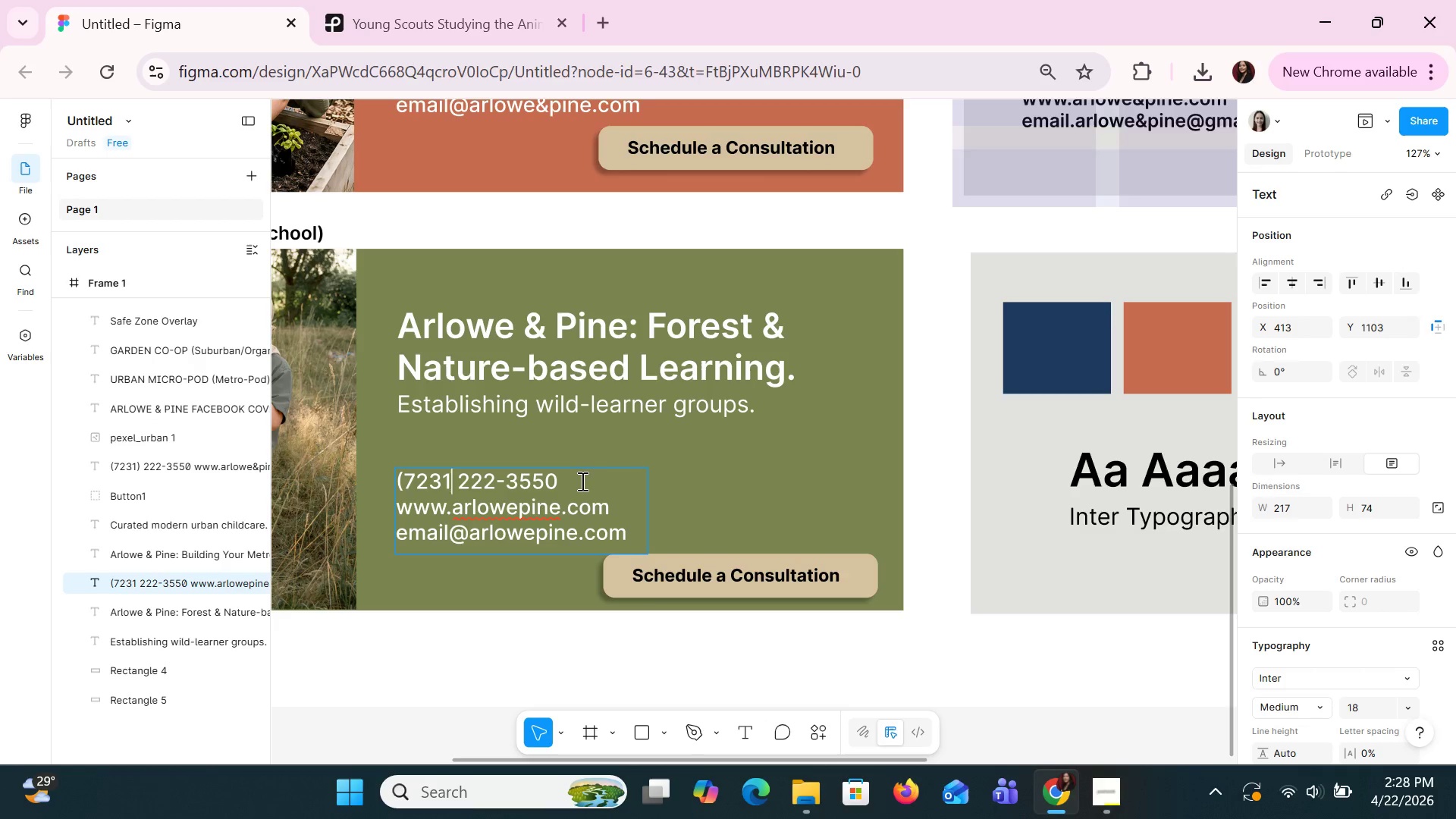 
hold_key(key=ArrowLeft, duration=0.34)
 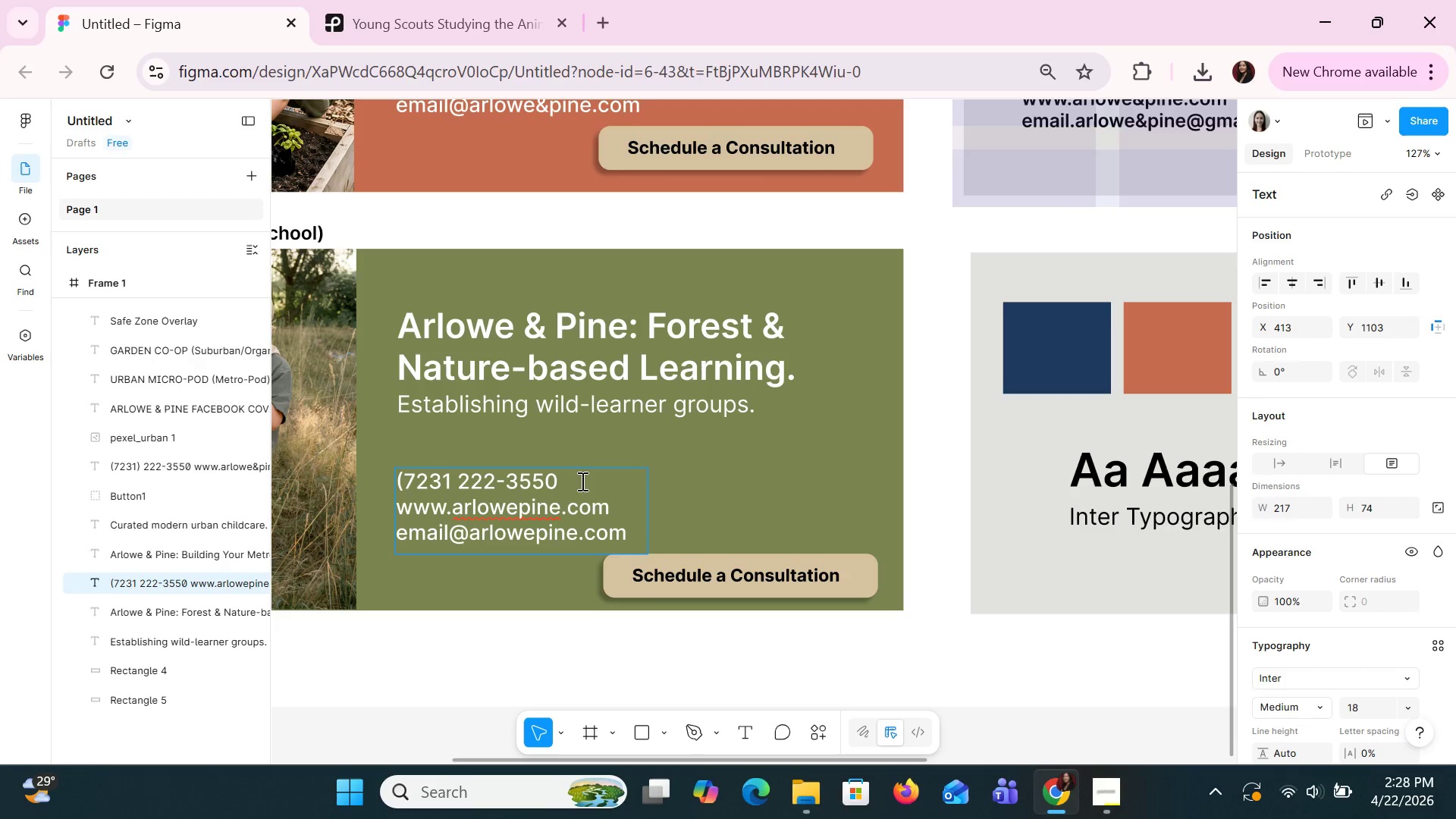 
key(Shift+0)
 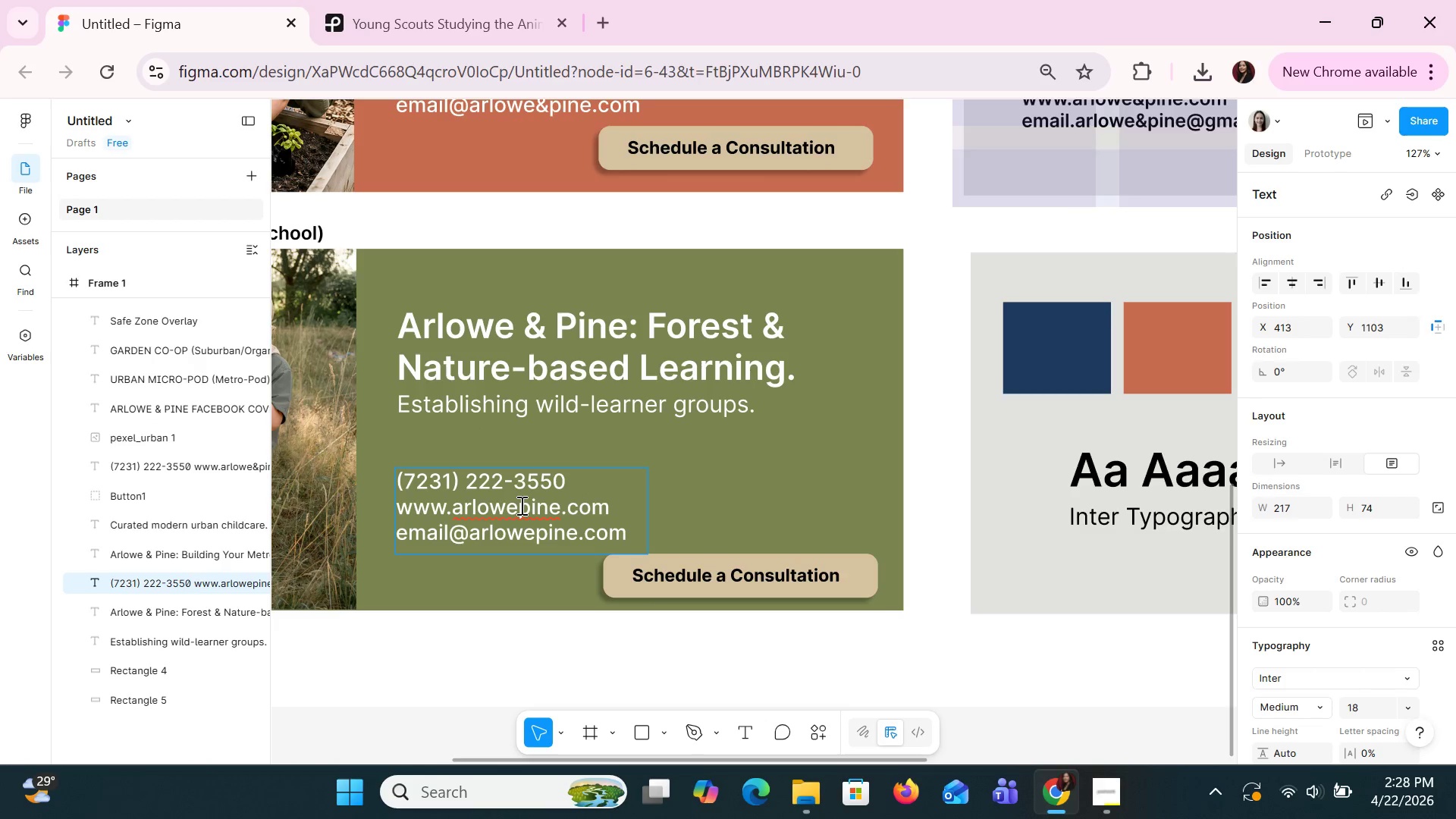 
left_click([520, 505])
 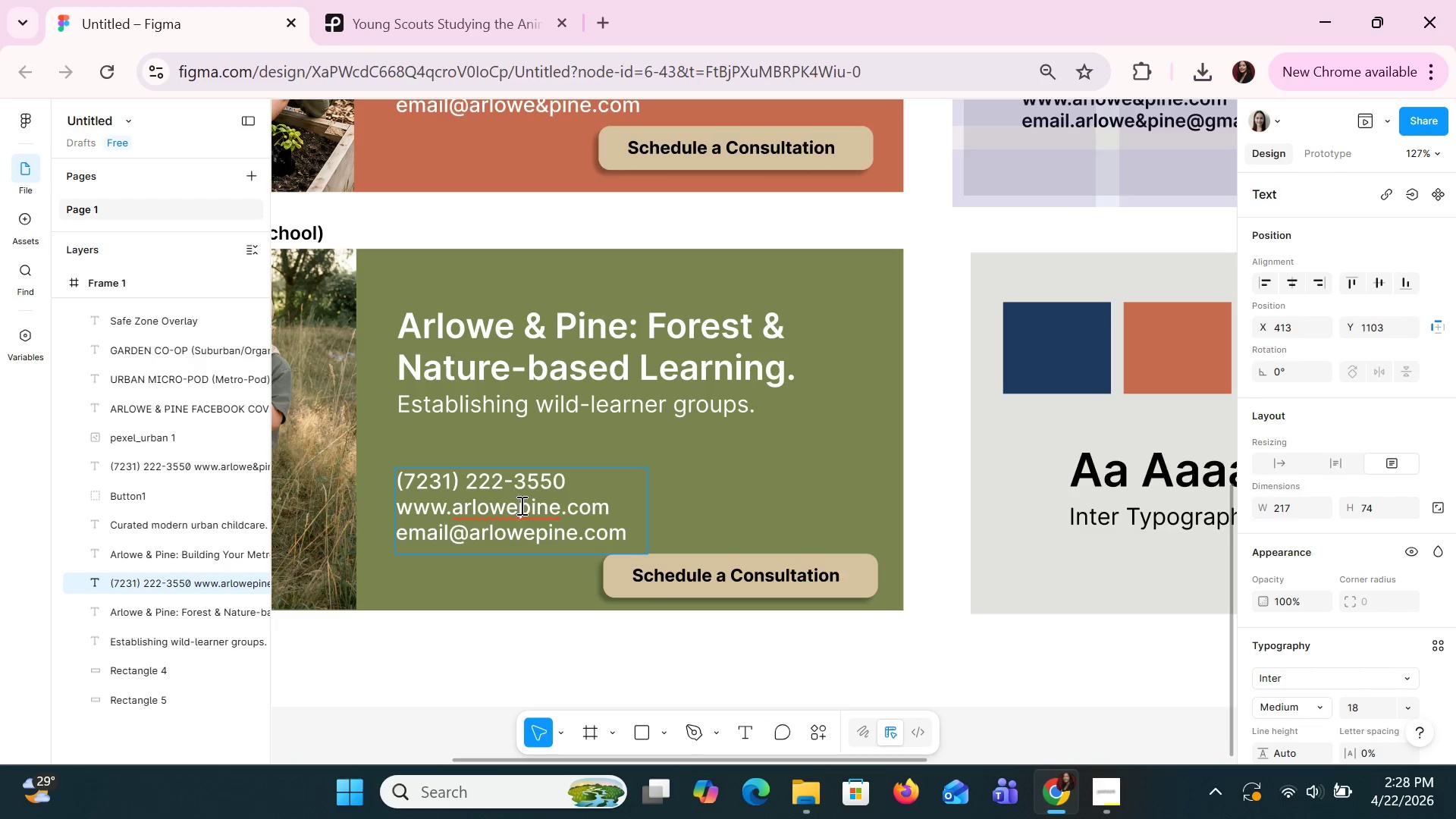 
key(Shift+7)
 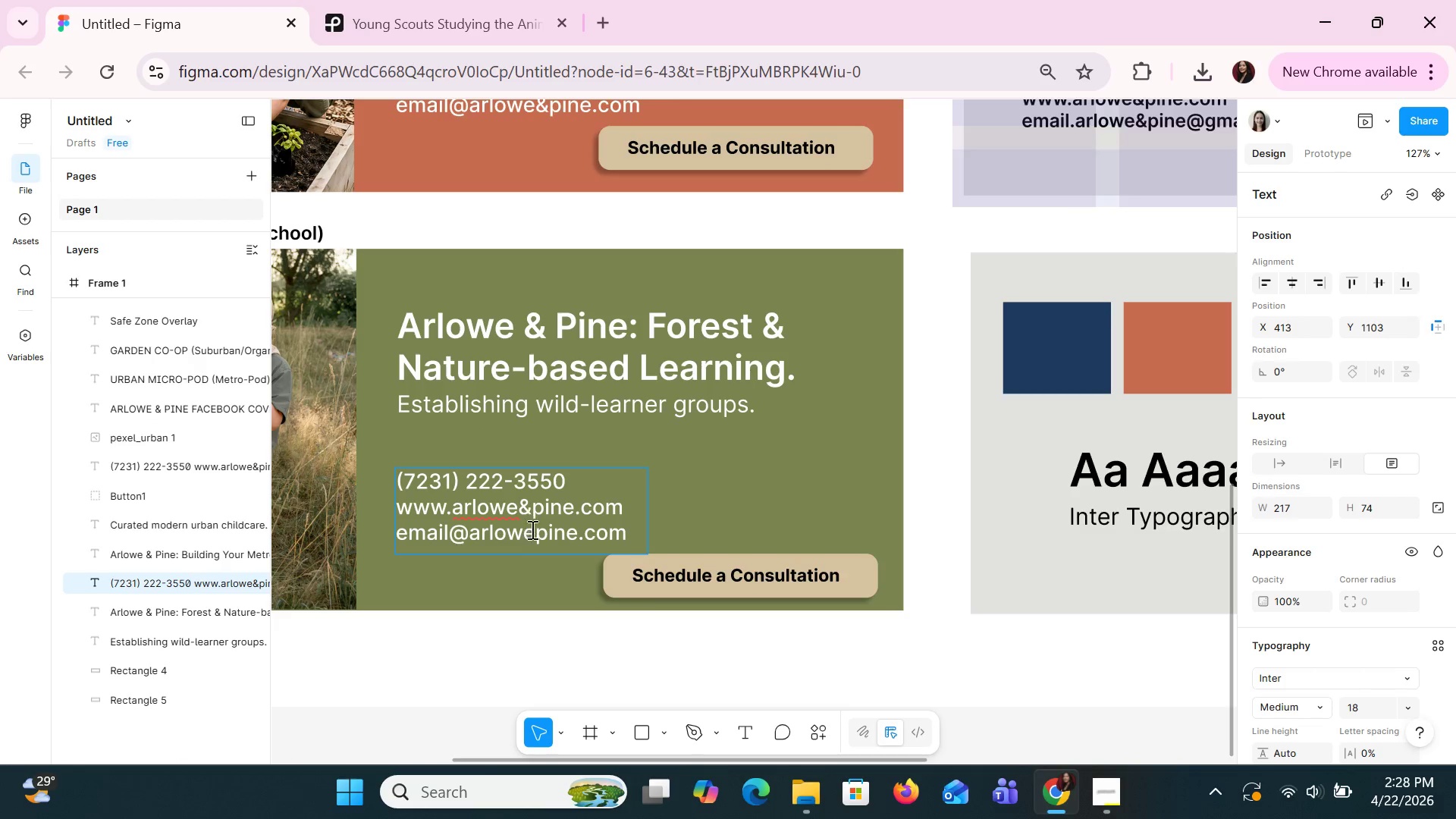 
left_click([537, 535])
 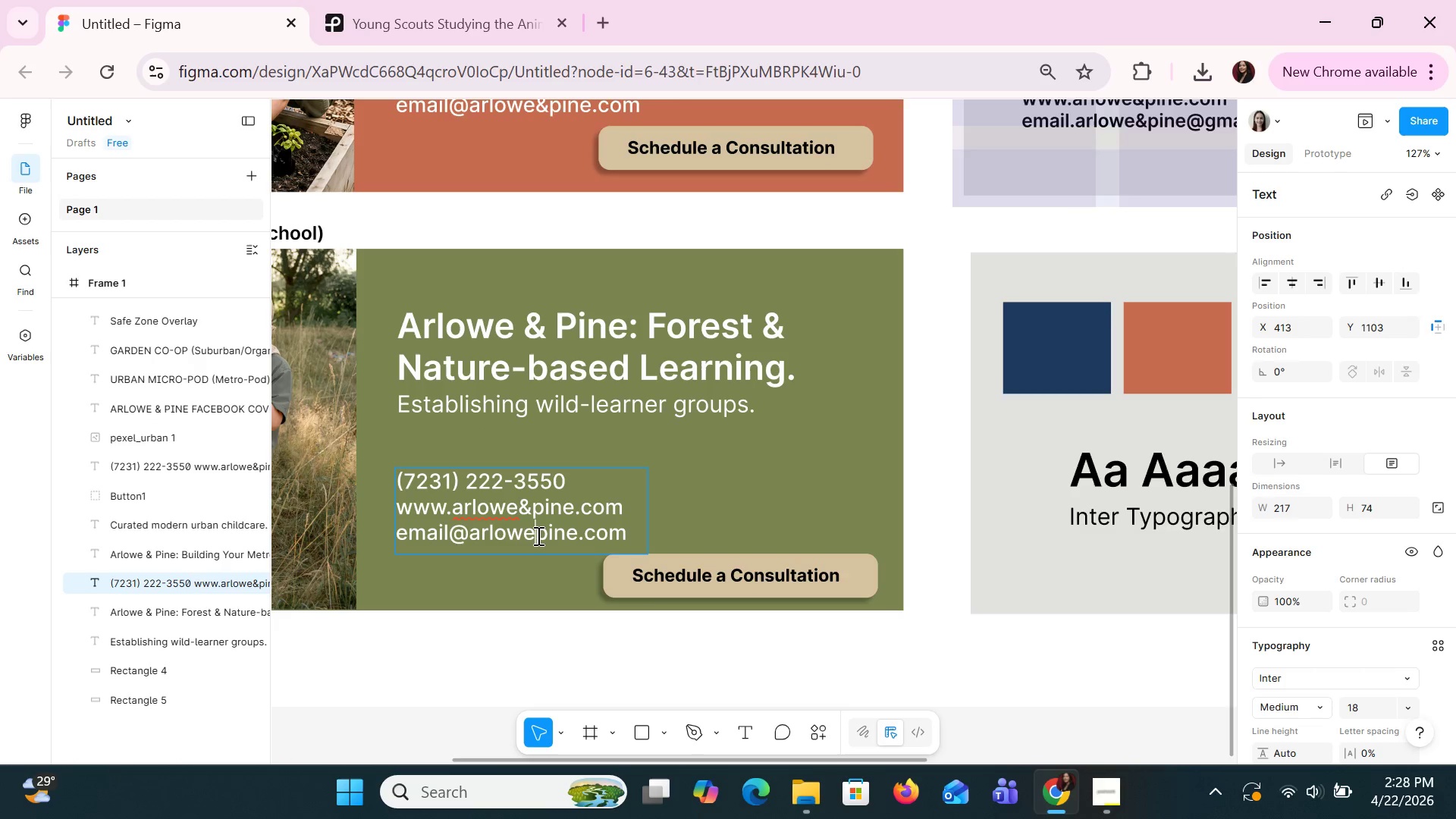 
key(Shift+7)
 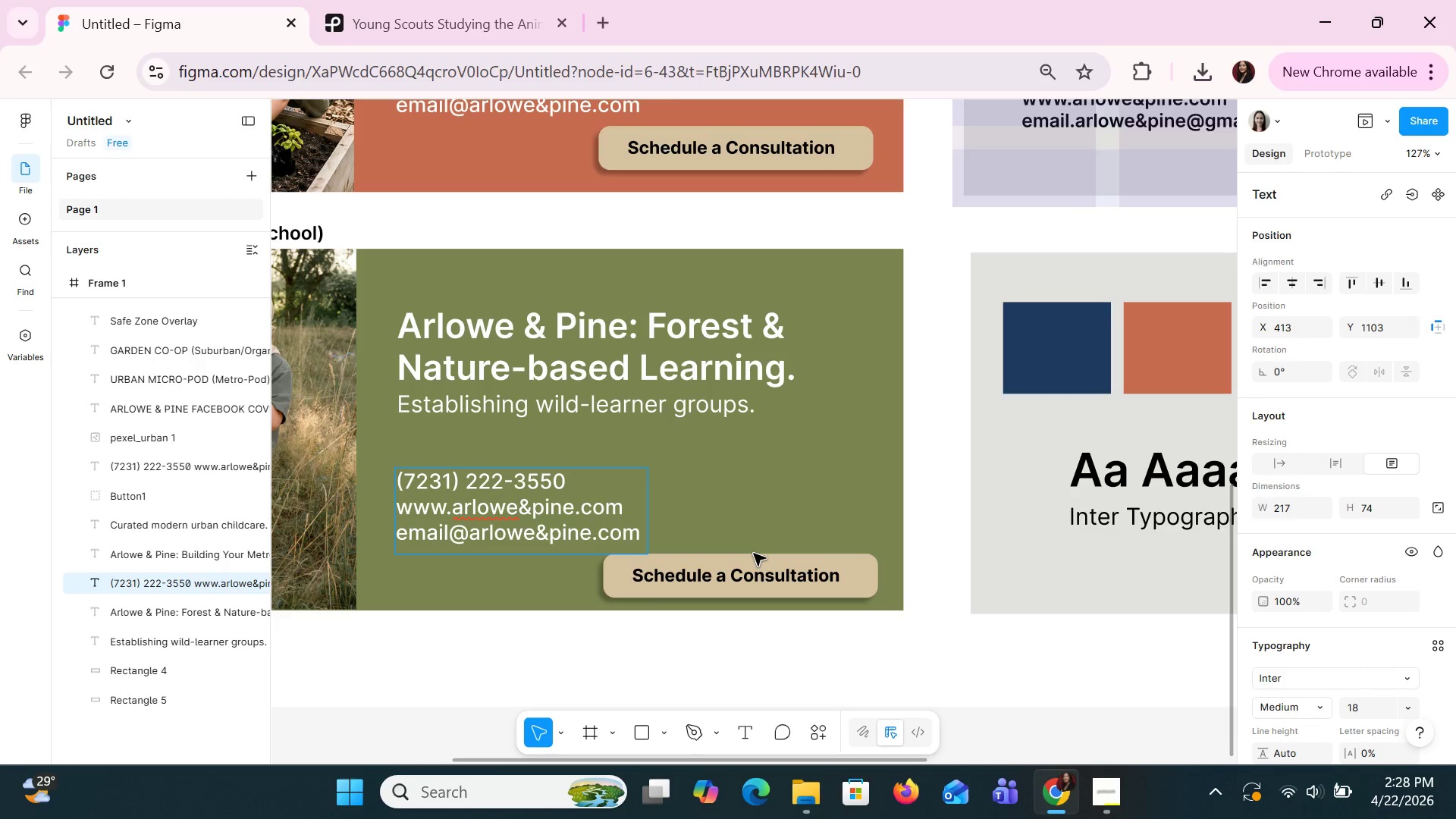 
left_click([753, 553])
 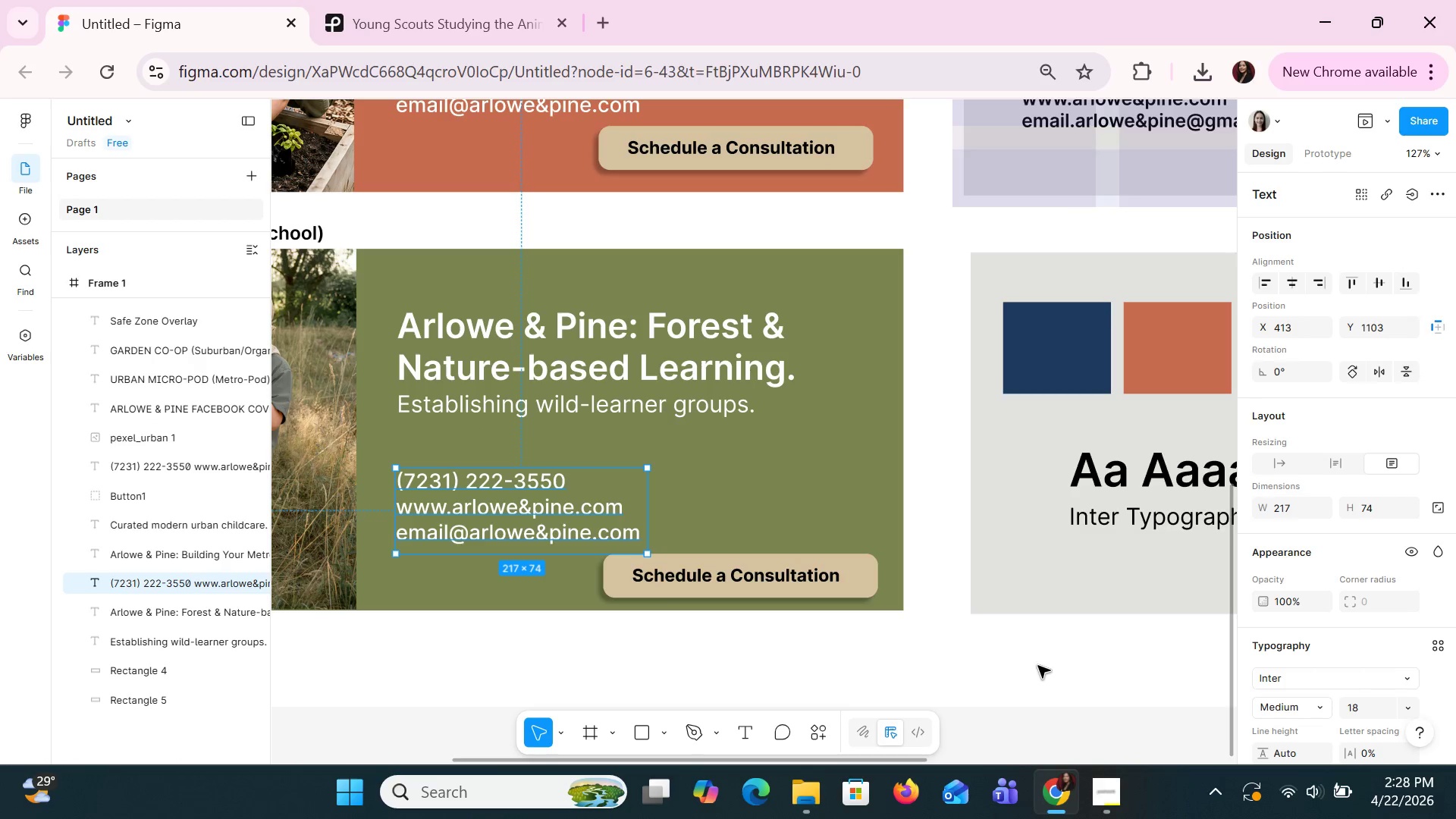 
hold_key(key=ControlLeft, duration=1.22)
scroll: coordinate [1060, 667], scroll_direction: down, amount: 2.0
 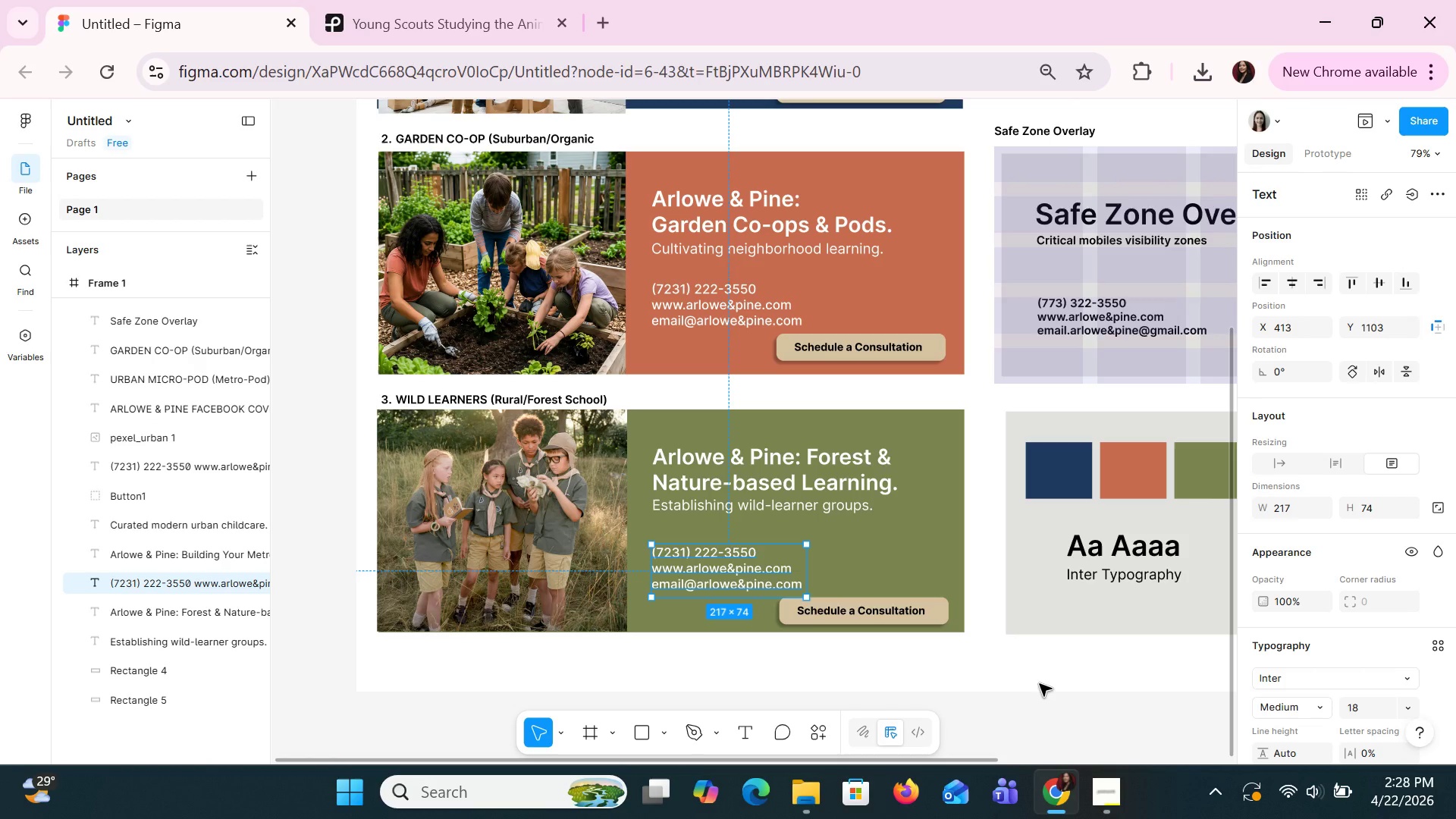 
wait(14.26)
 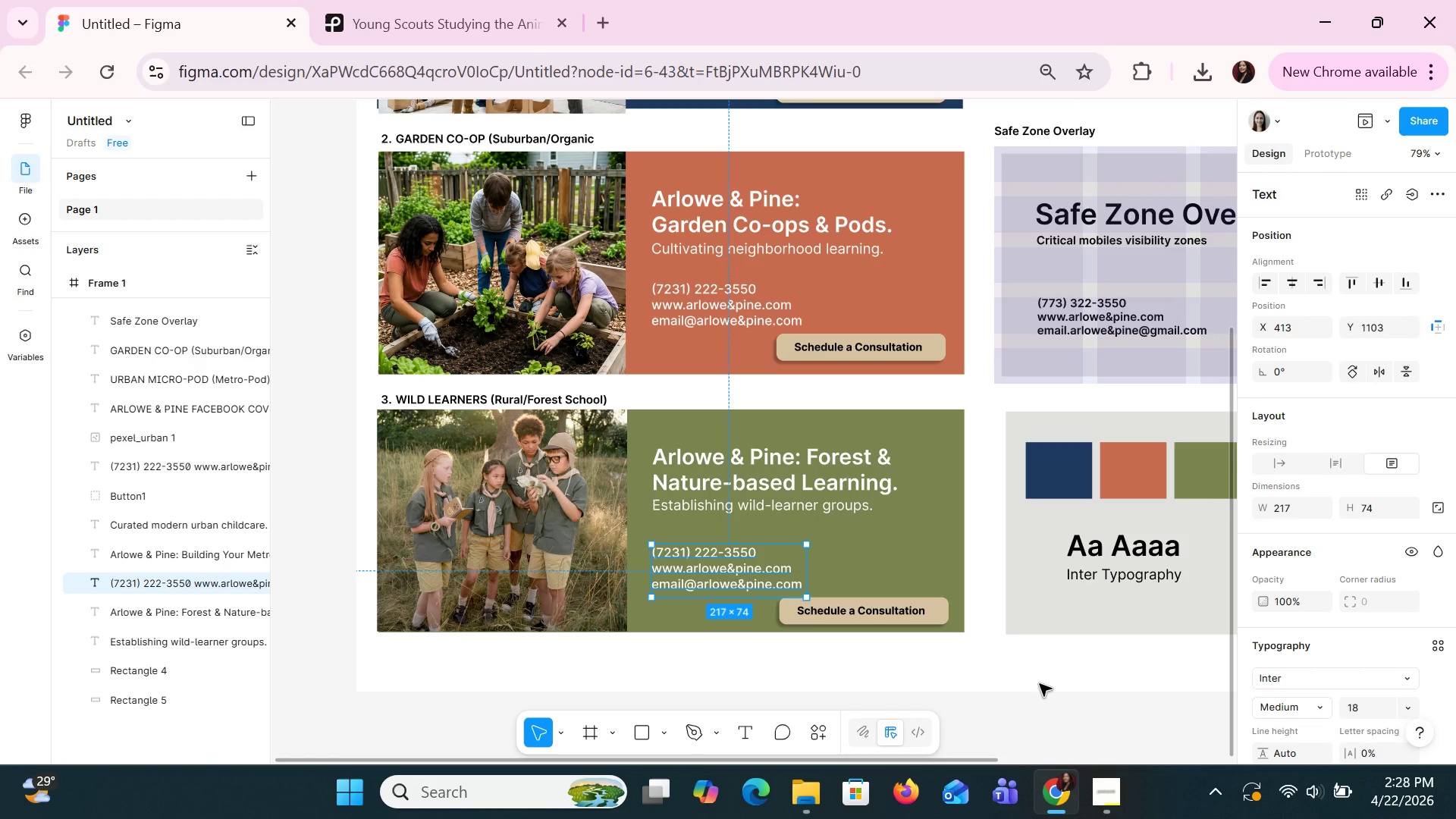 
hold_key(key=ControlLeft, duration=1.5)
scroll: coordinate [1181, 701], scroll_direction: down, amount: 1.0
 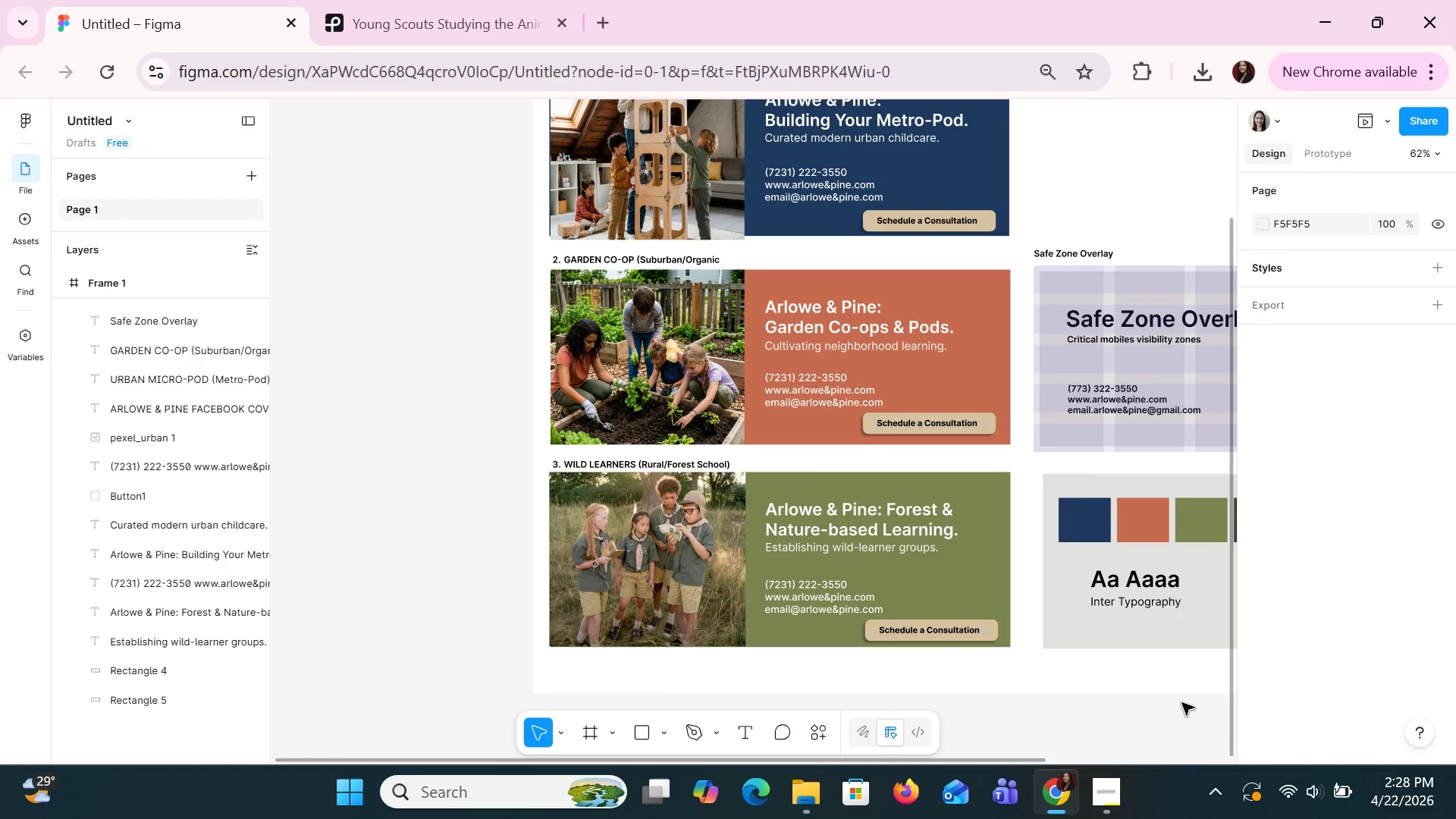 
hold_key(key=ControlLeft, duration=1.52)
 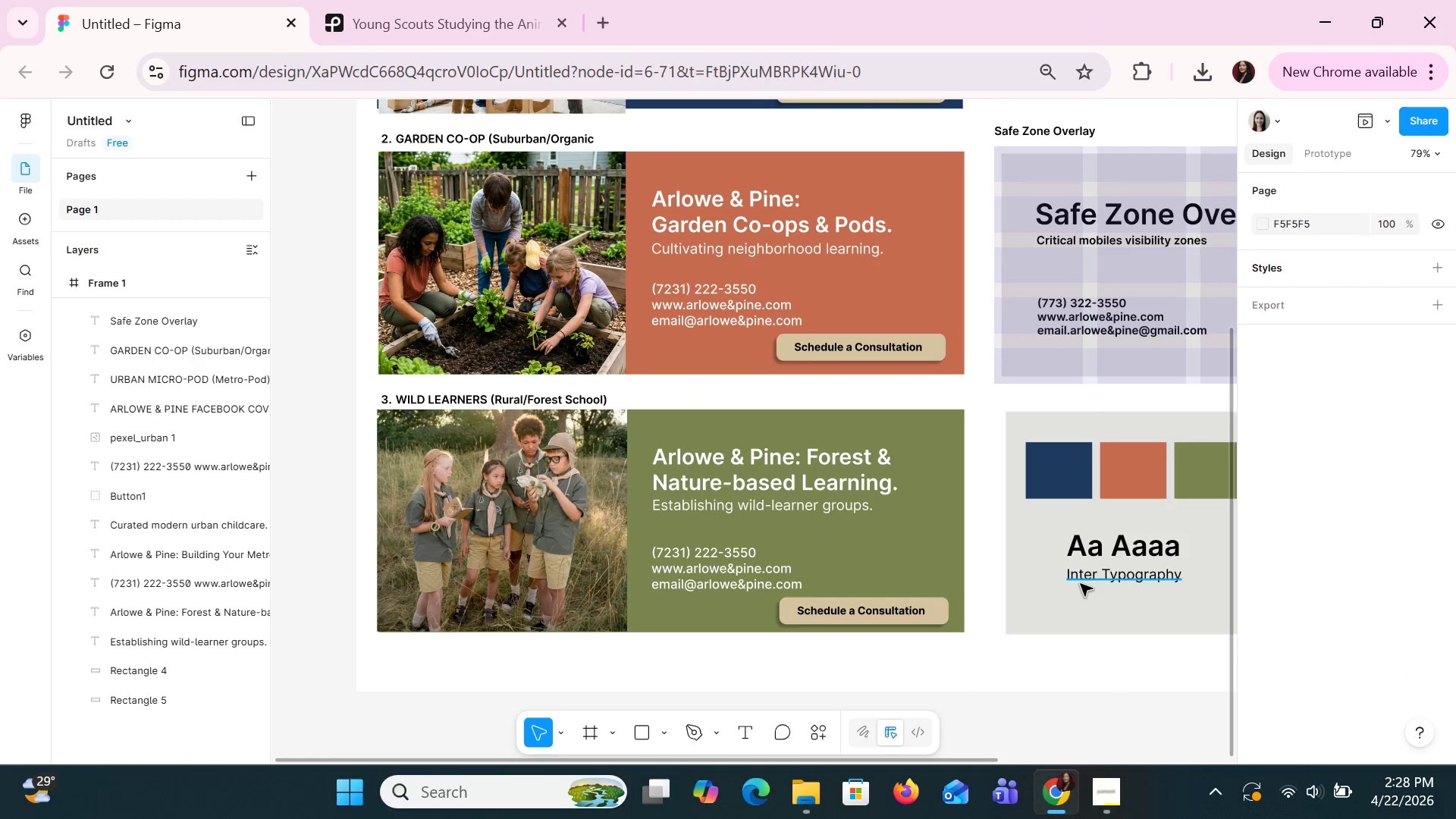 
key(Control+ControlLeft)
 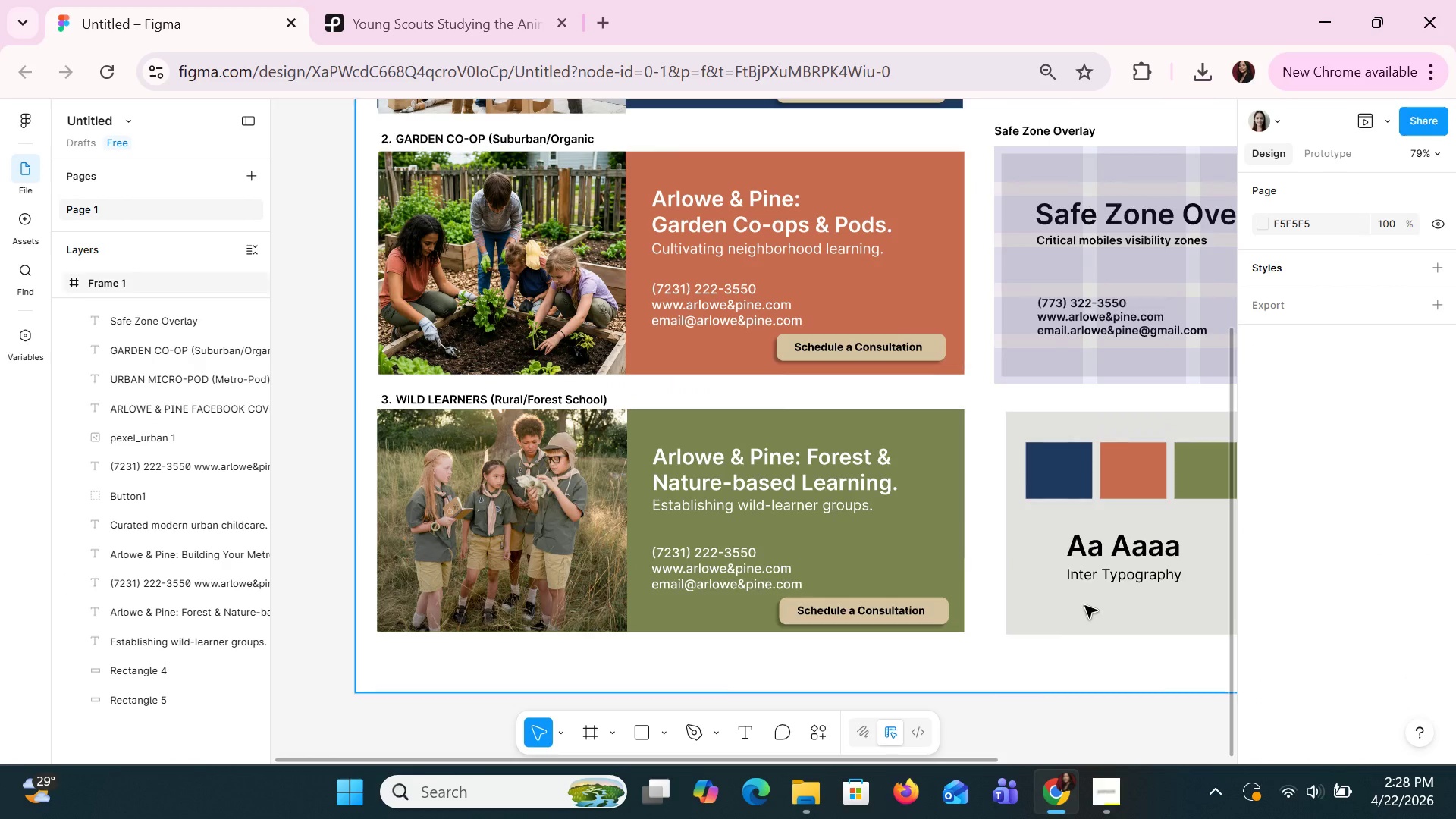 
key(Control+ControlLeft)
 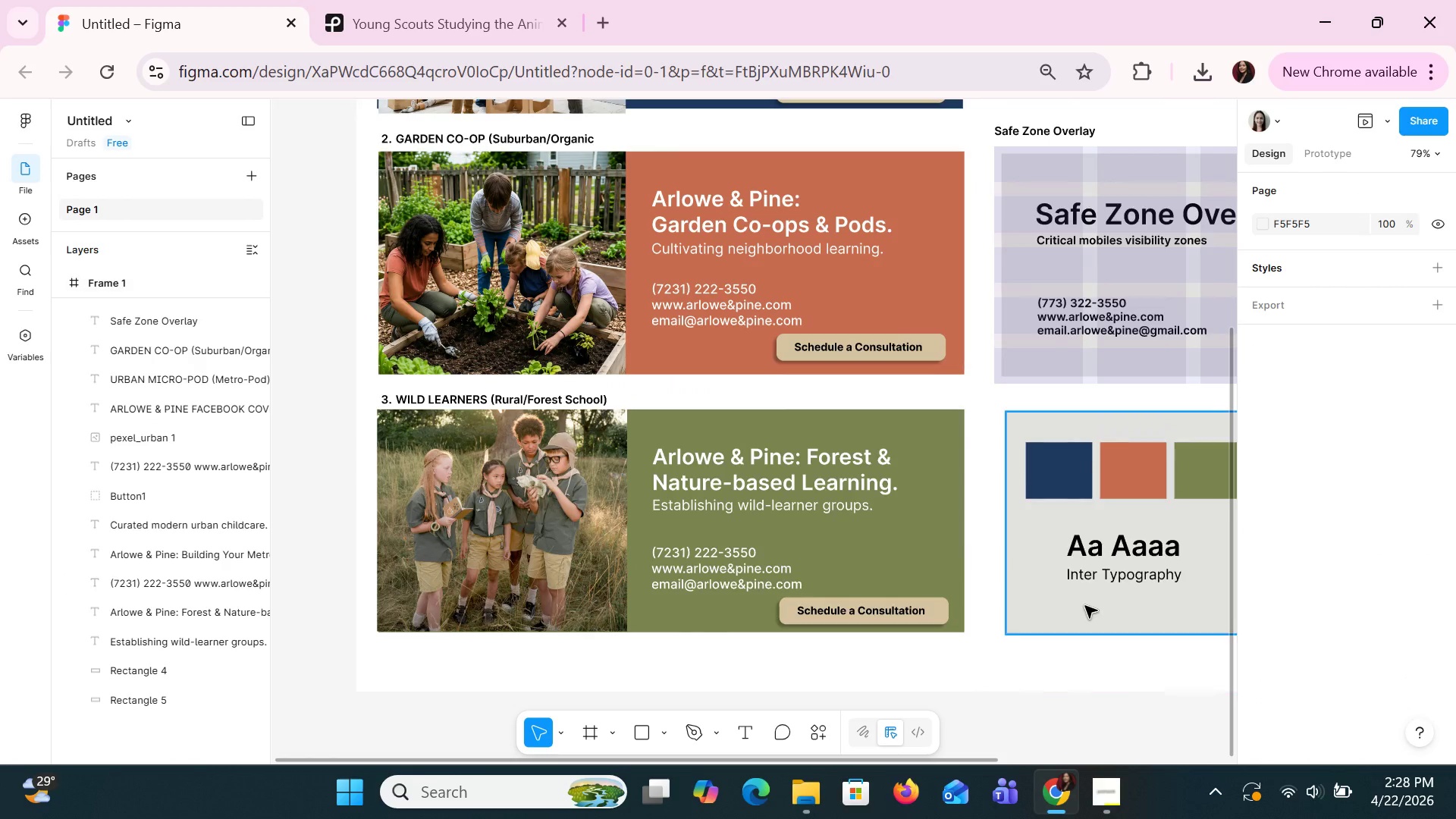 
key(Control+ControlLeft)
 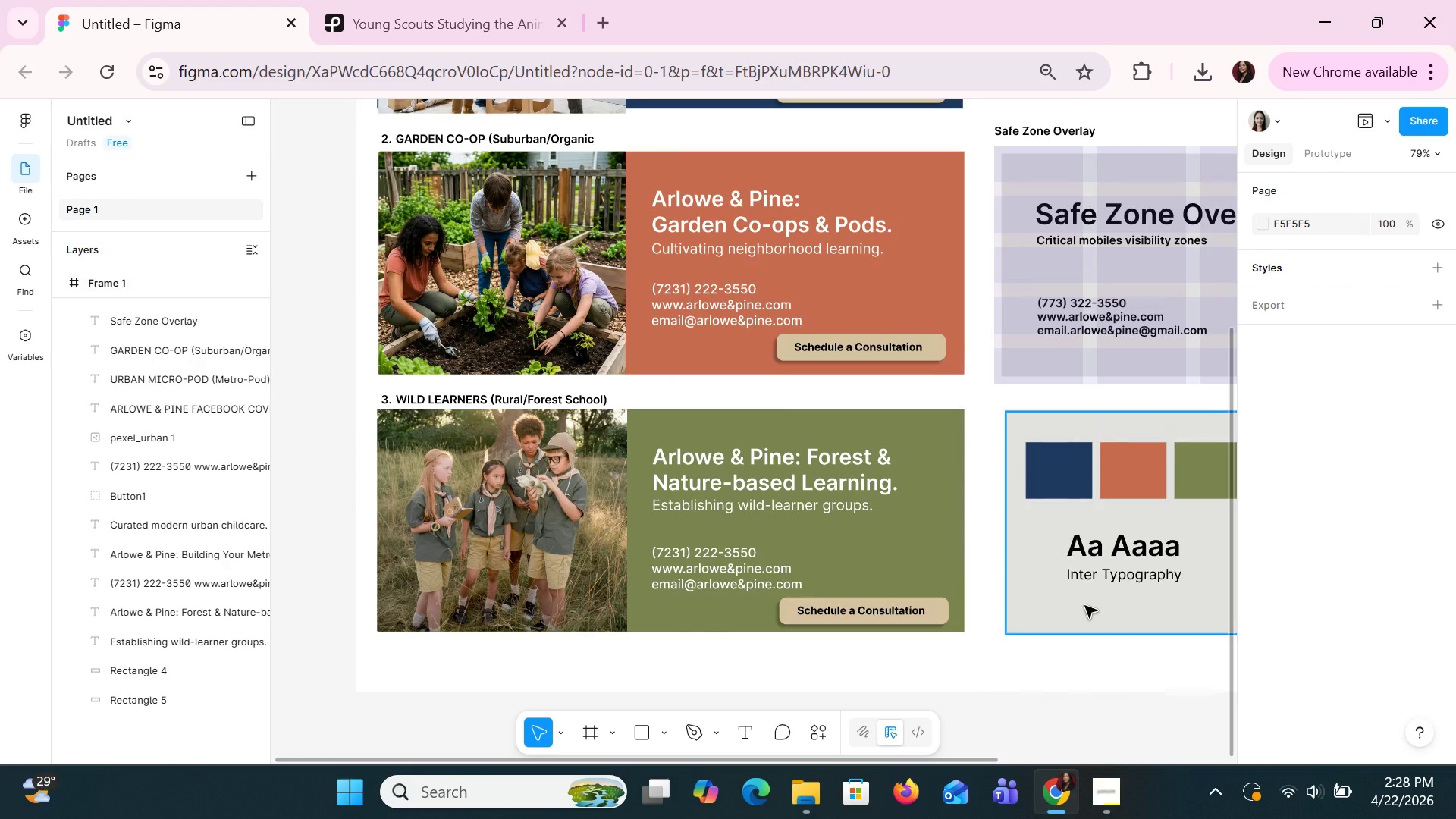 
key(Control+ControlLeft)
 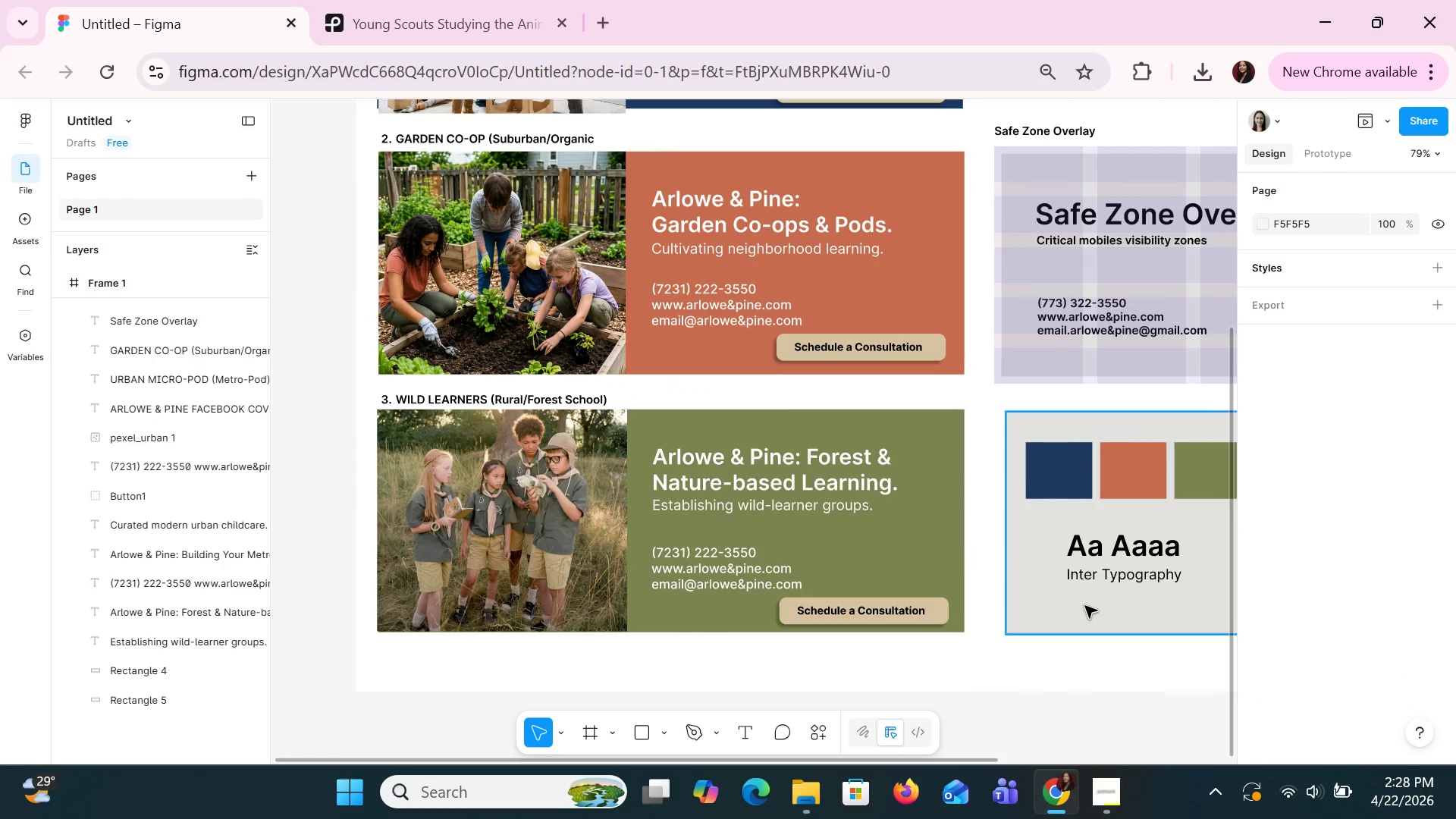 
scroll: coordinate [1181, 702], scroll_direction: up, amount: 1.0
 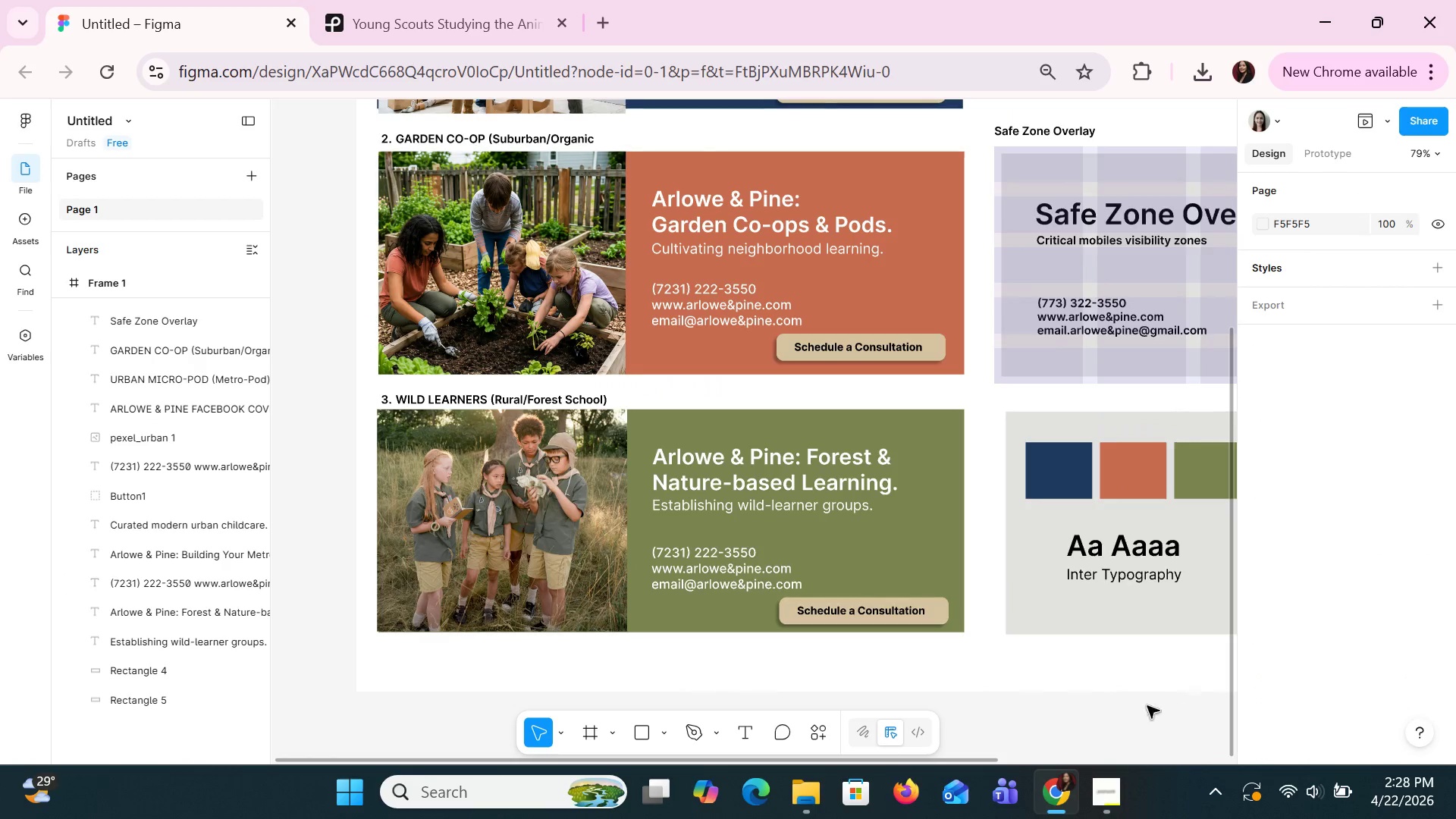 
key(Control+ControlLeft)
 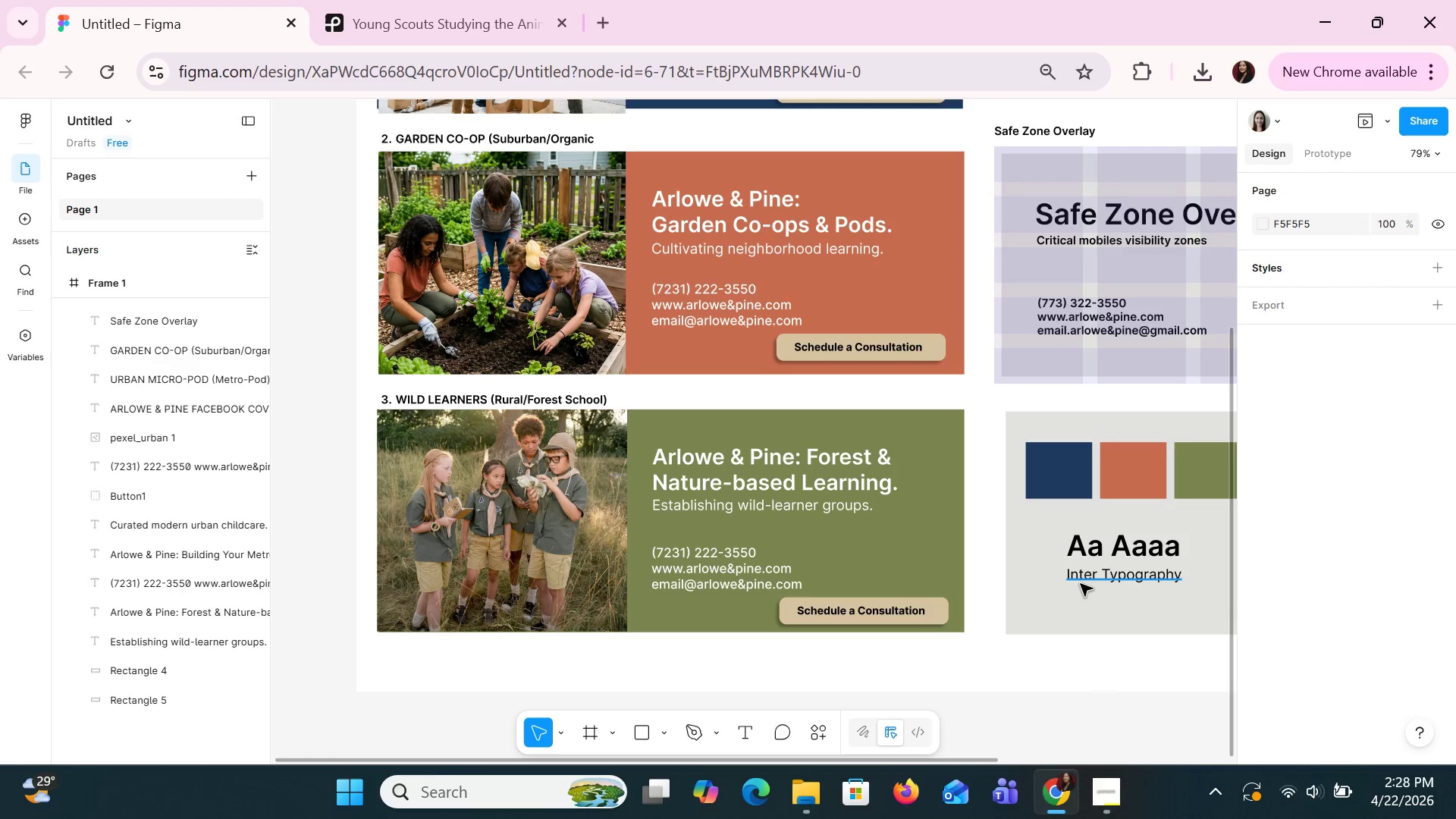 
double_click([1080, 583])
 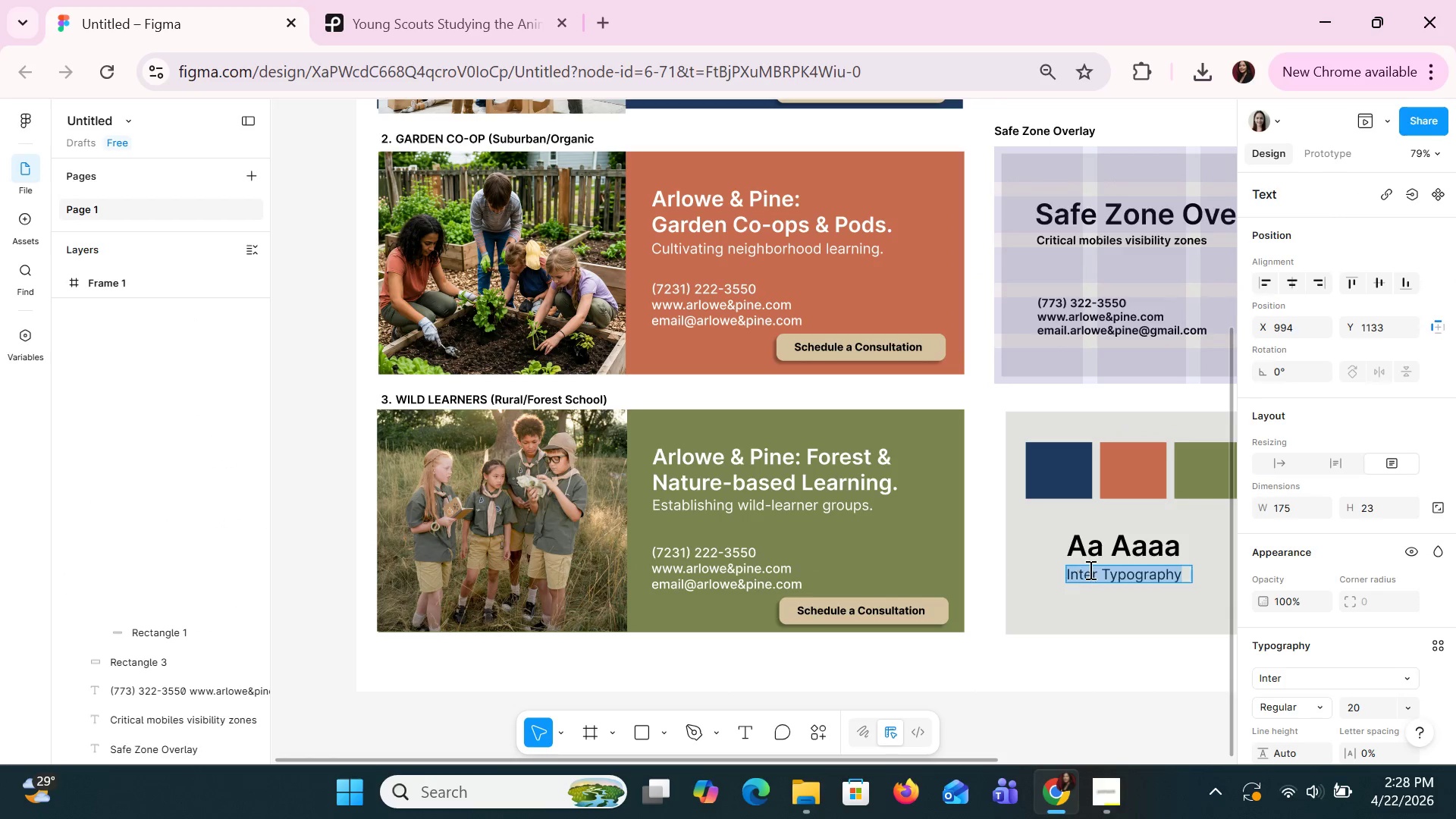 
triple_click([1090, 570])
 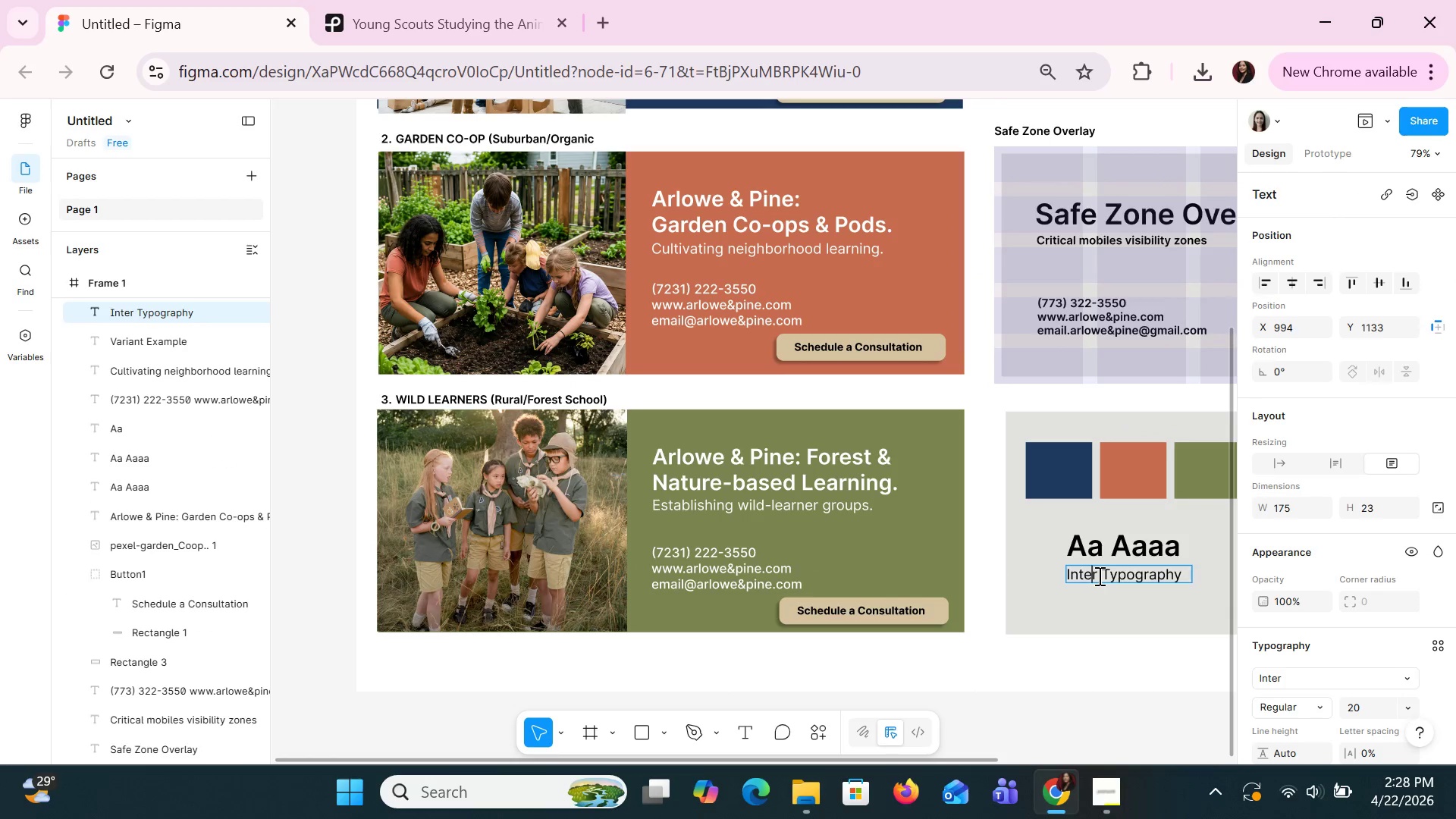 
left_click_drag(start_coordinate=[1098, 576], to_coordinate=[1060, 567])
 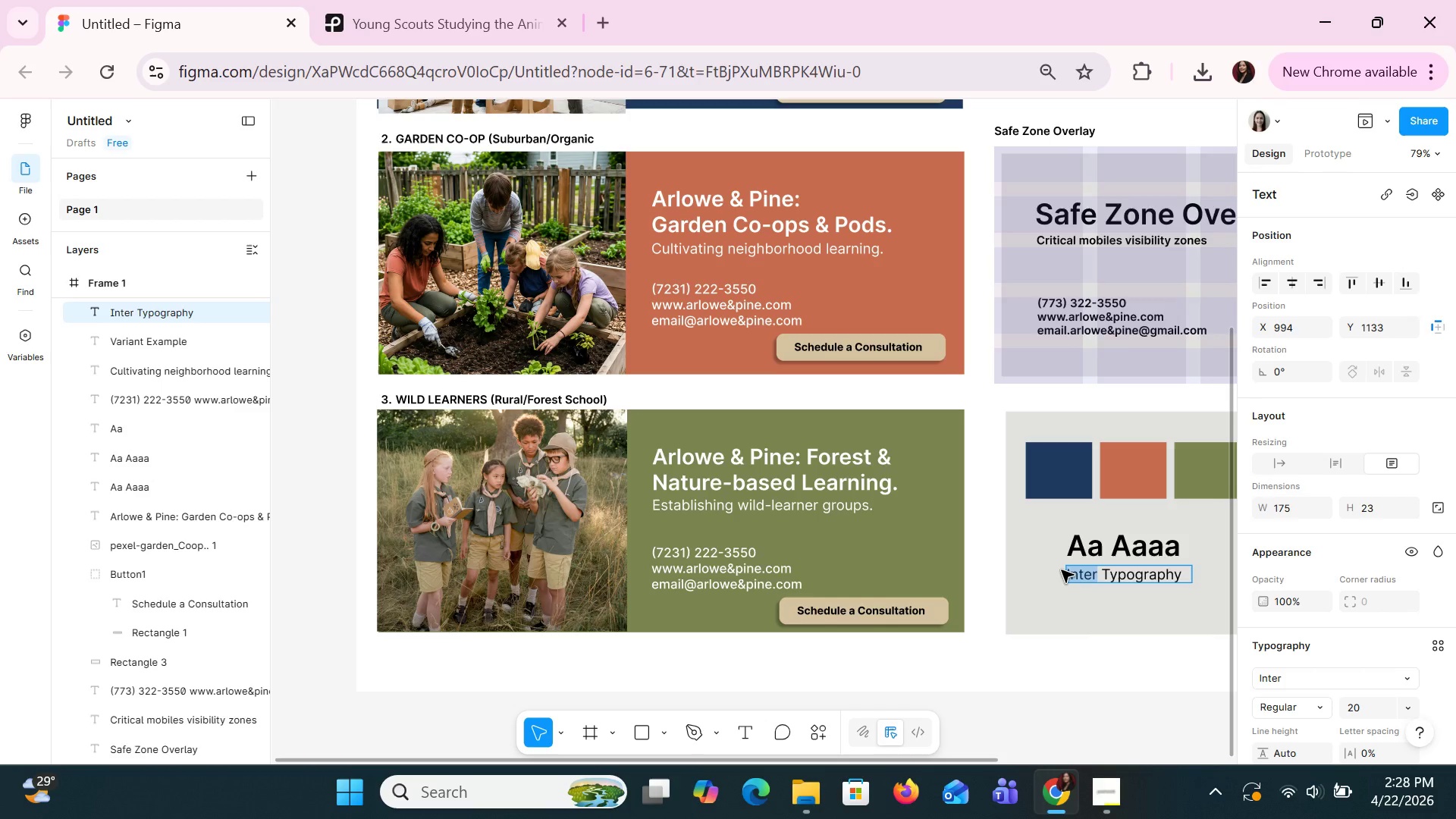 
key(Backspace)
 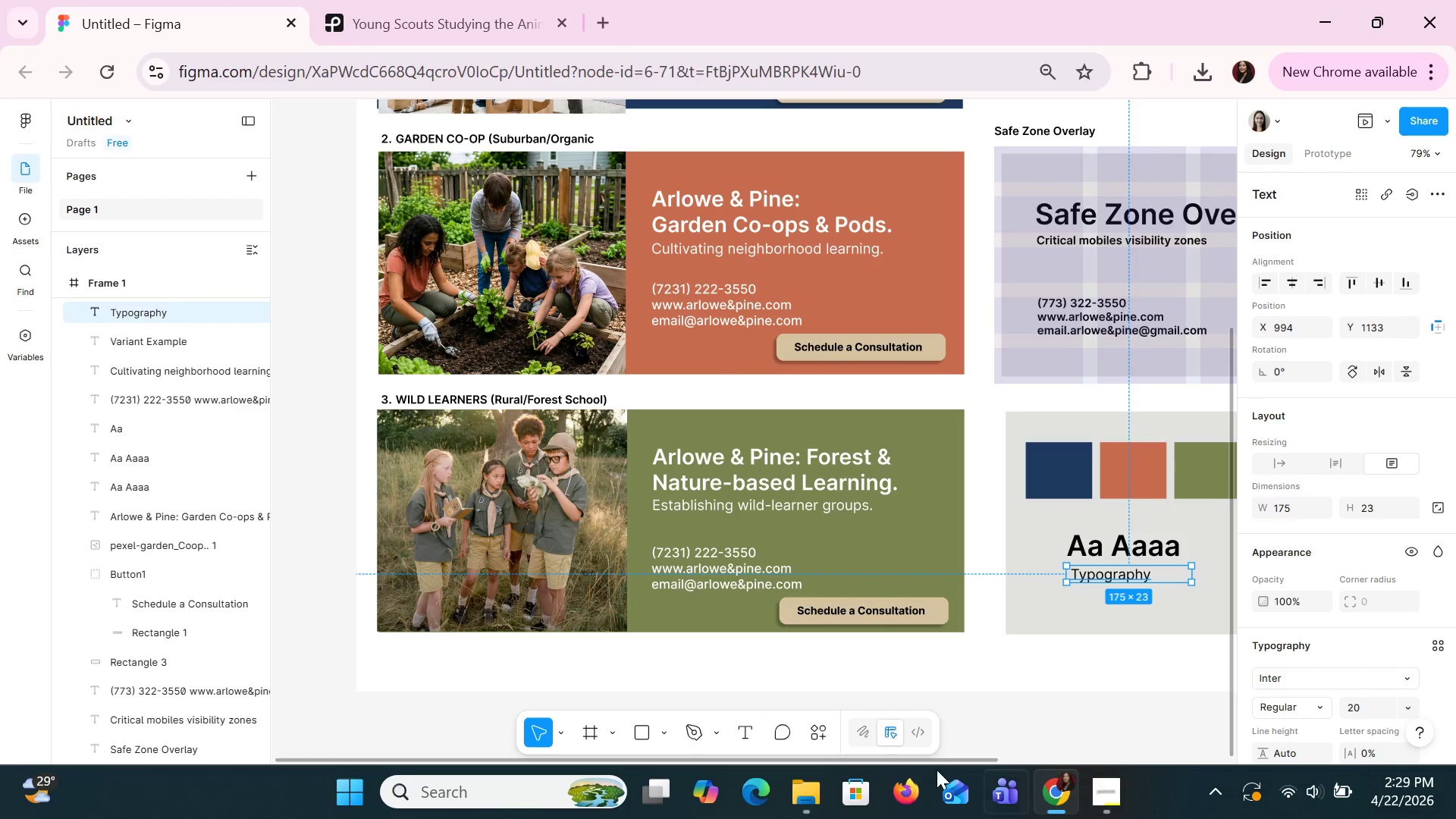 
left_click_drag(start_coordinate=[929, 762], to_coordinate=[1200, 805])
 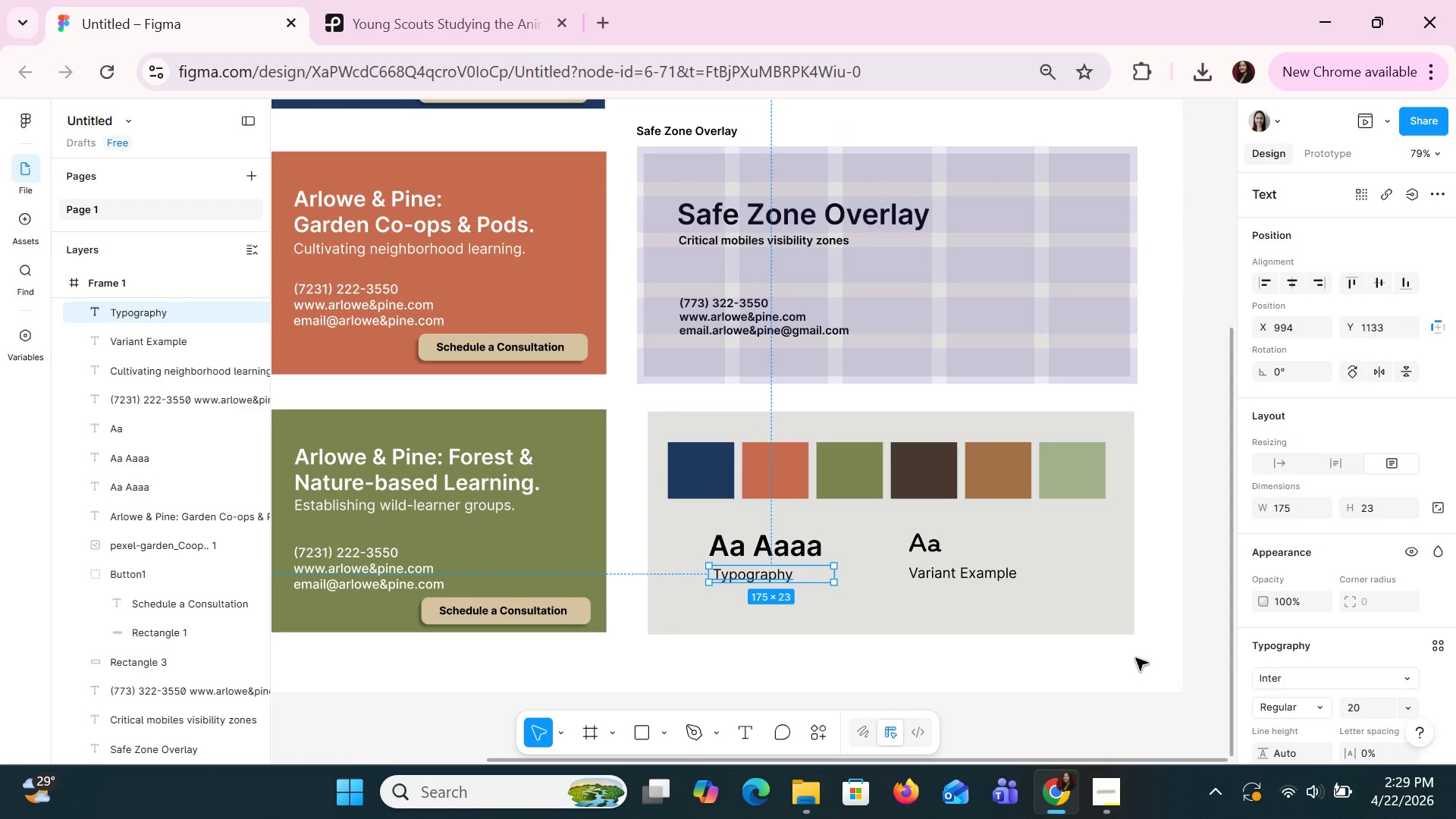 
wait(7.38)
 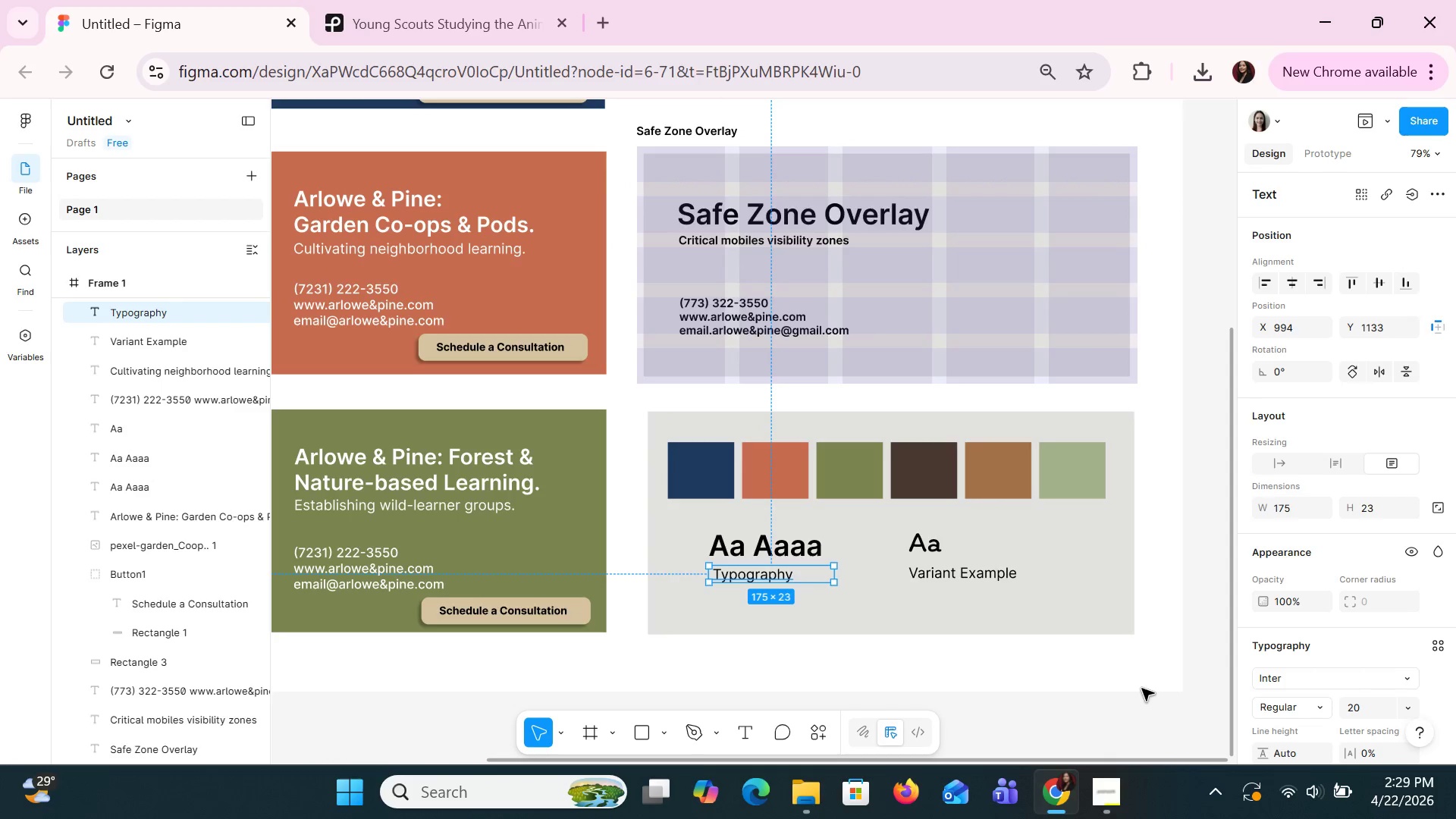 
hold_key(key=ControlLeft, duration=1.19)
scroll: coordinate [1135, 657], scroll_direction: down, amount: 2.0
 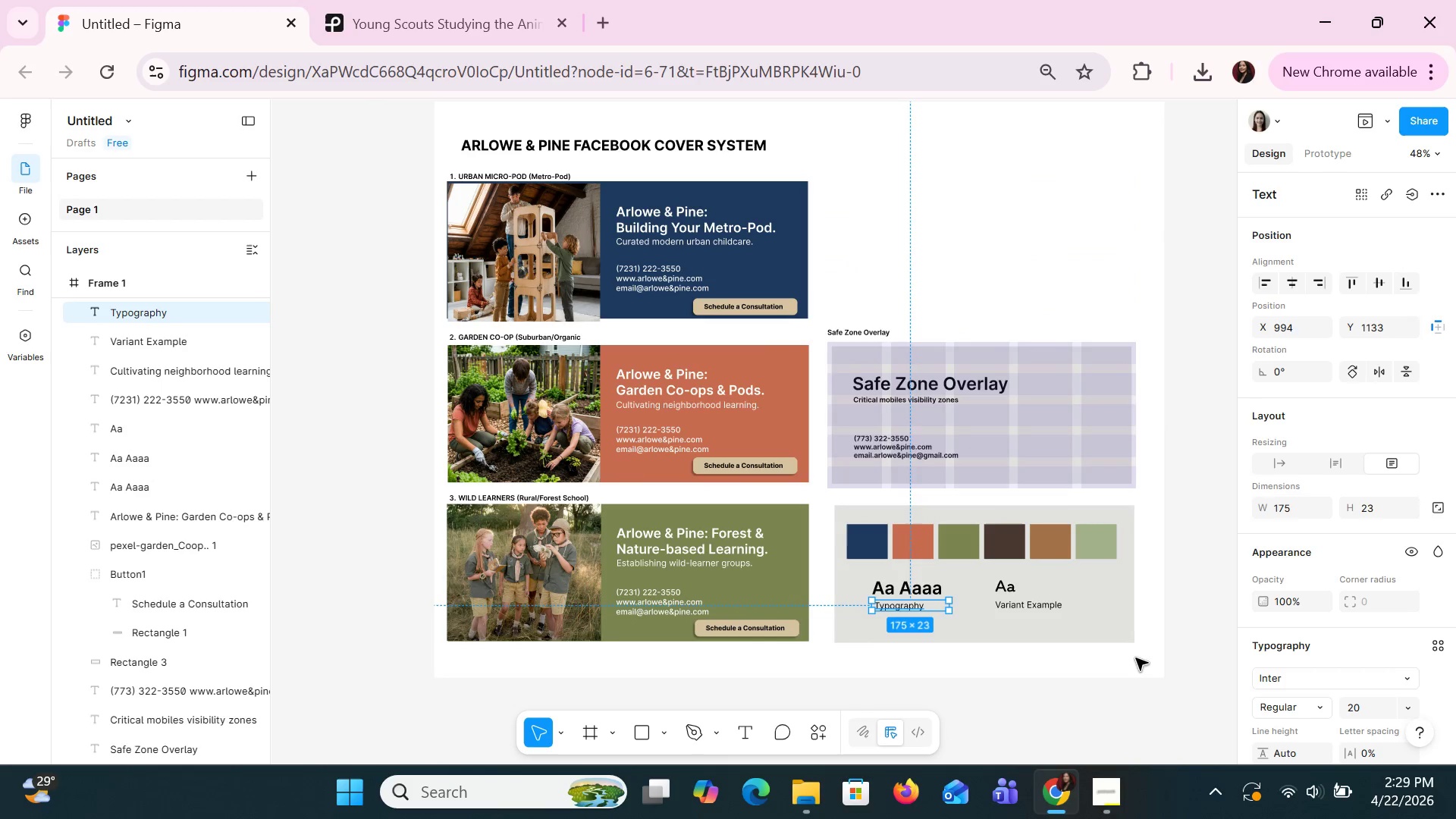 
hold_key(key=ControlLeft, duration=6.67)
scroll: coordinate [1135, 653], scroll_direction: up, amount: 2.0
 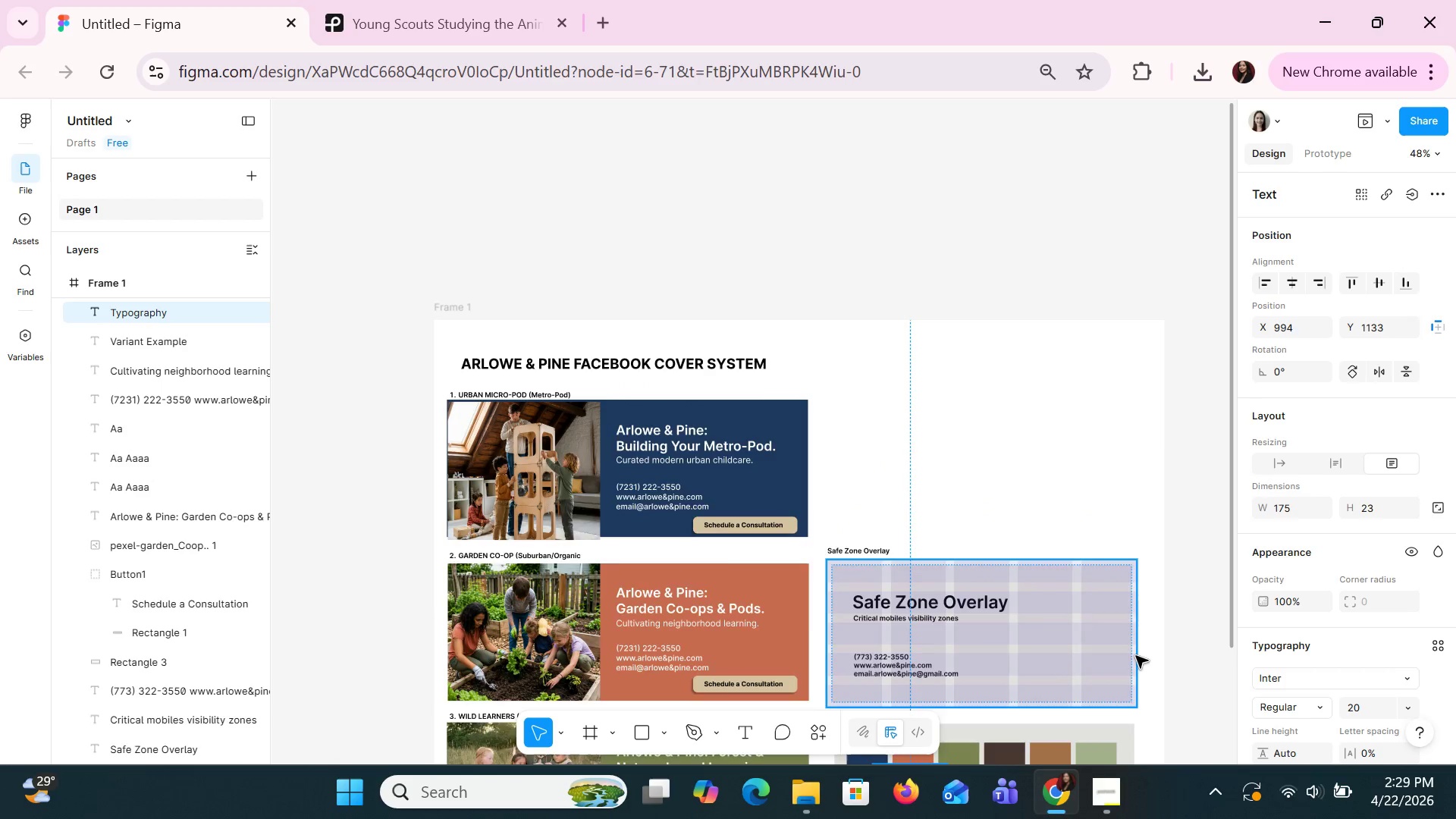 
scroll: coordinate [1135, 656], scroll_direction: down, amount: 1.0
 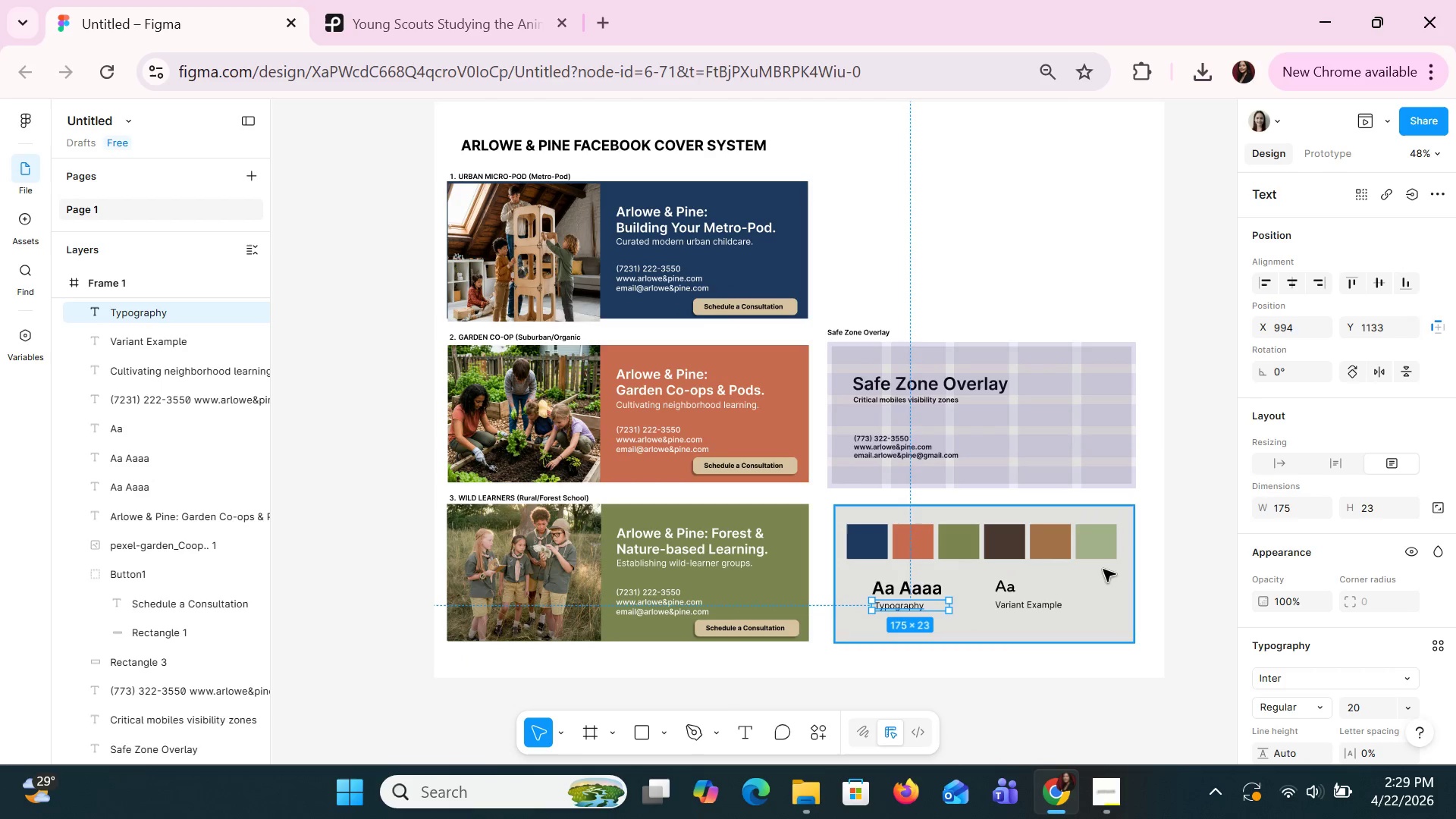 
left_click([1129, 532])
 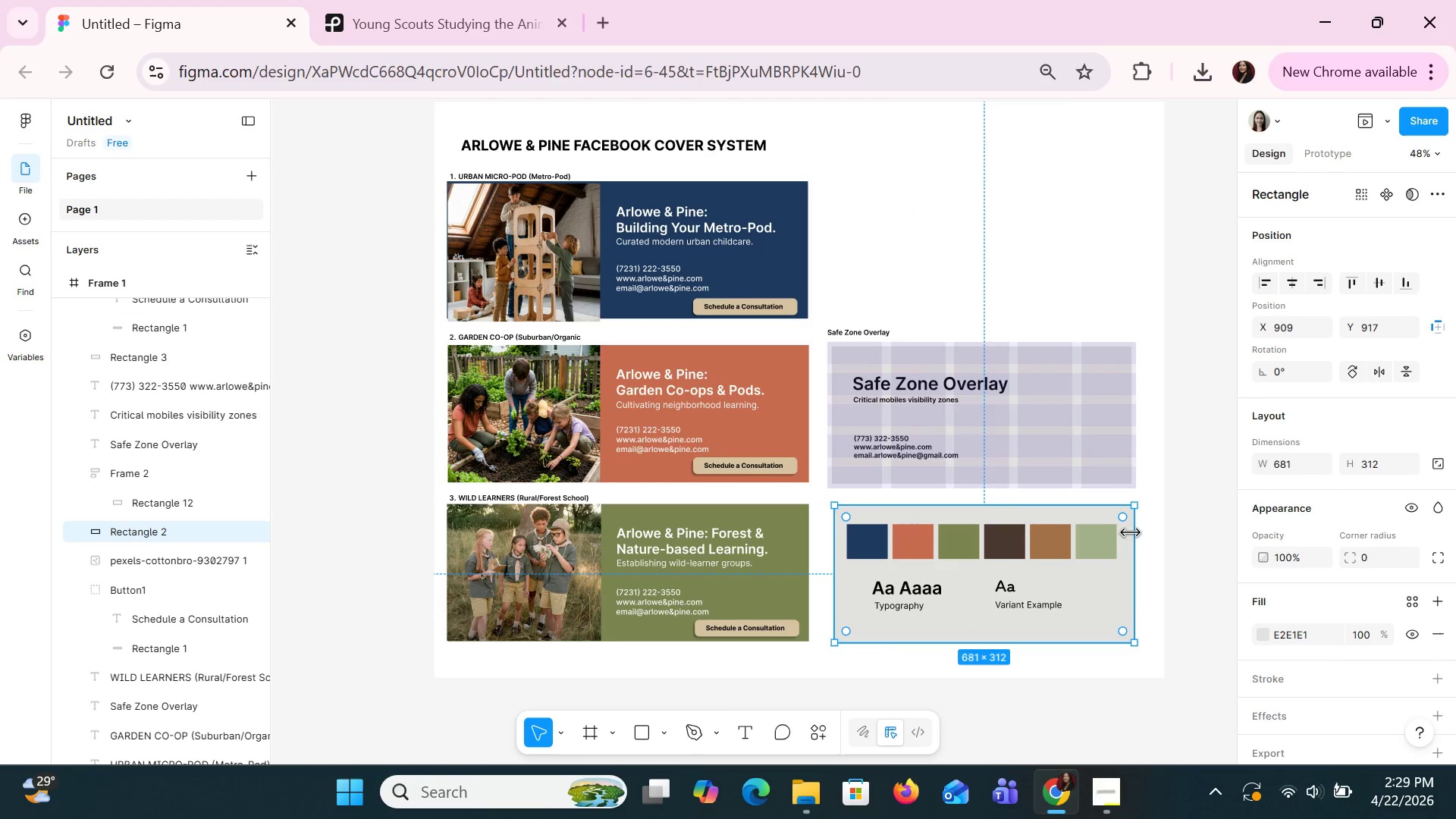 
key(Control+C)
 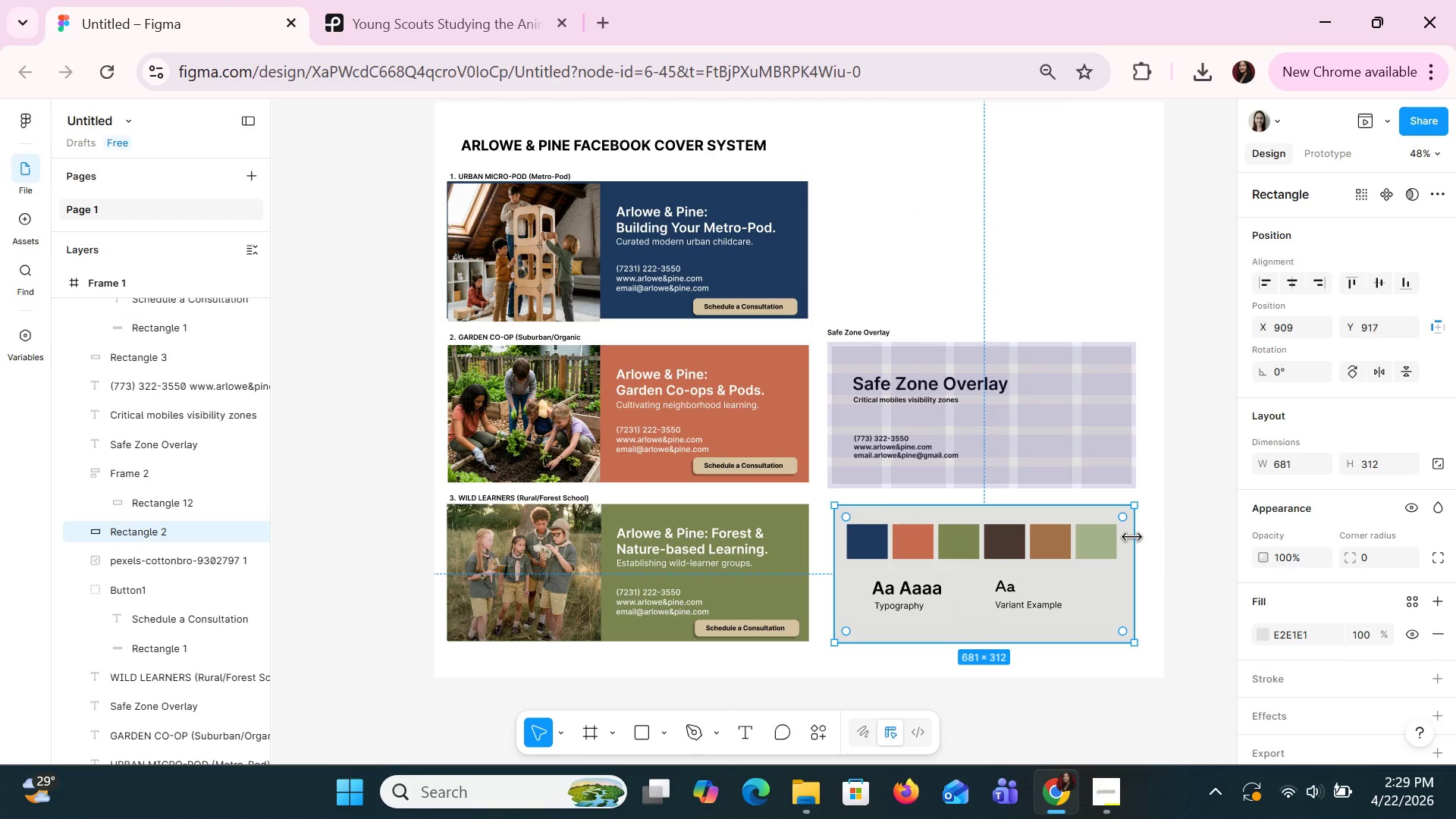 
key(Control+V)
 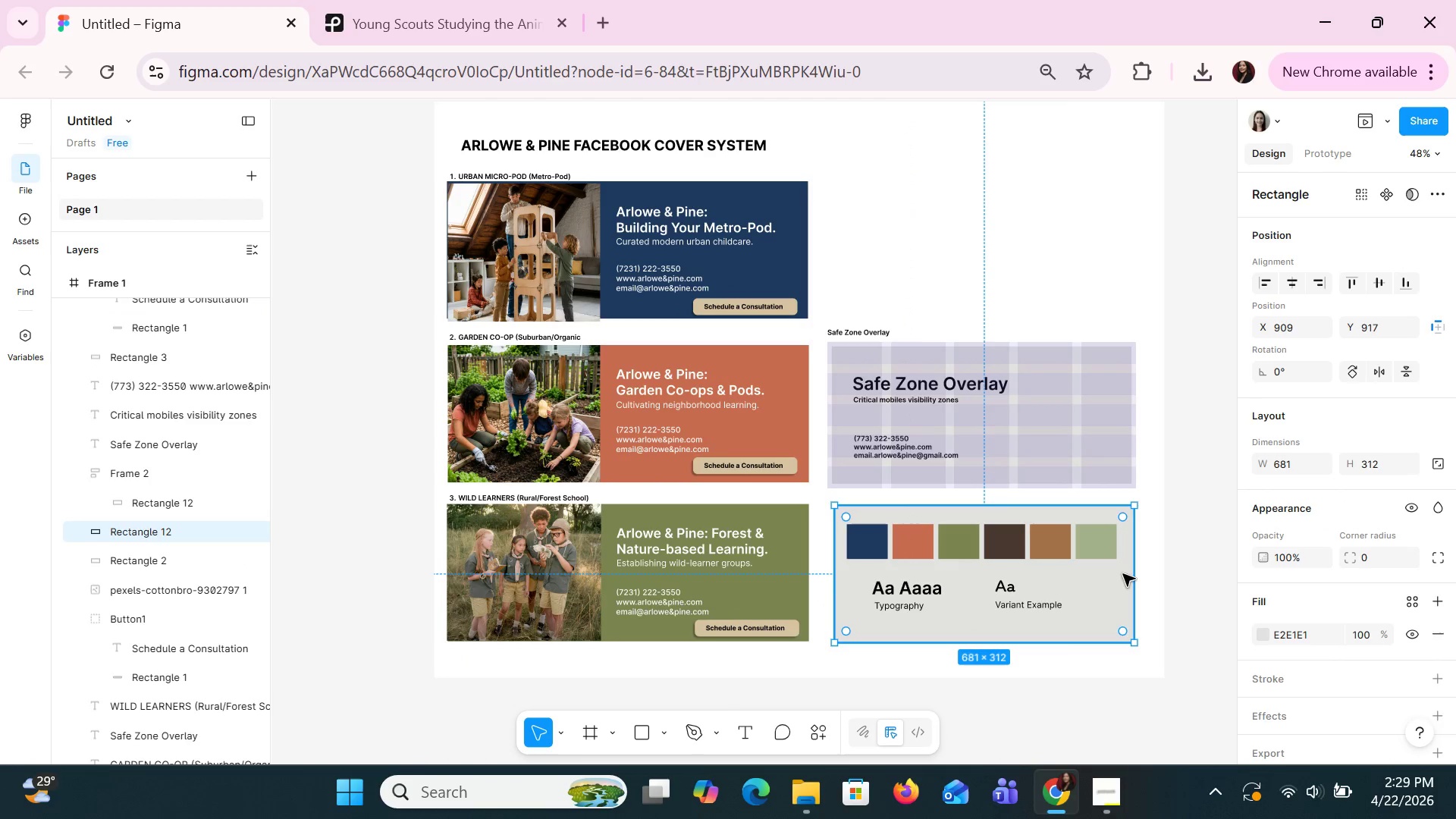 
left_click_drag(start_coordinate=[1122, 573], to_coordinate=[1109, 248])
 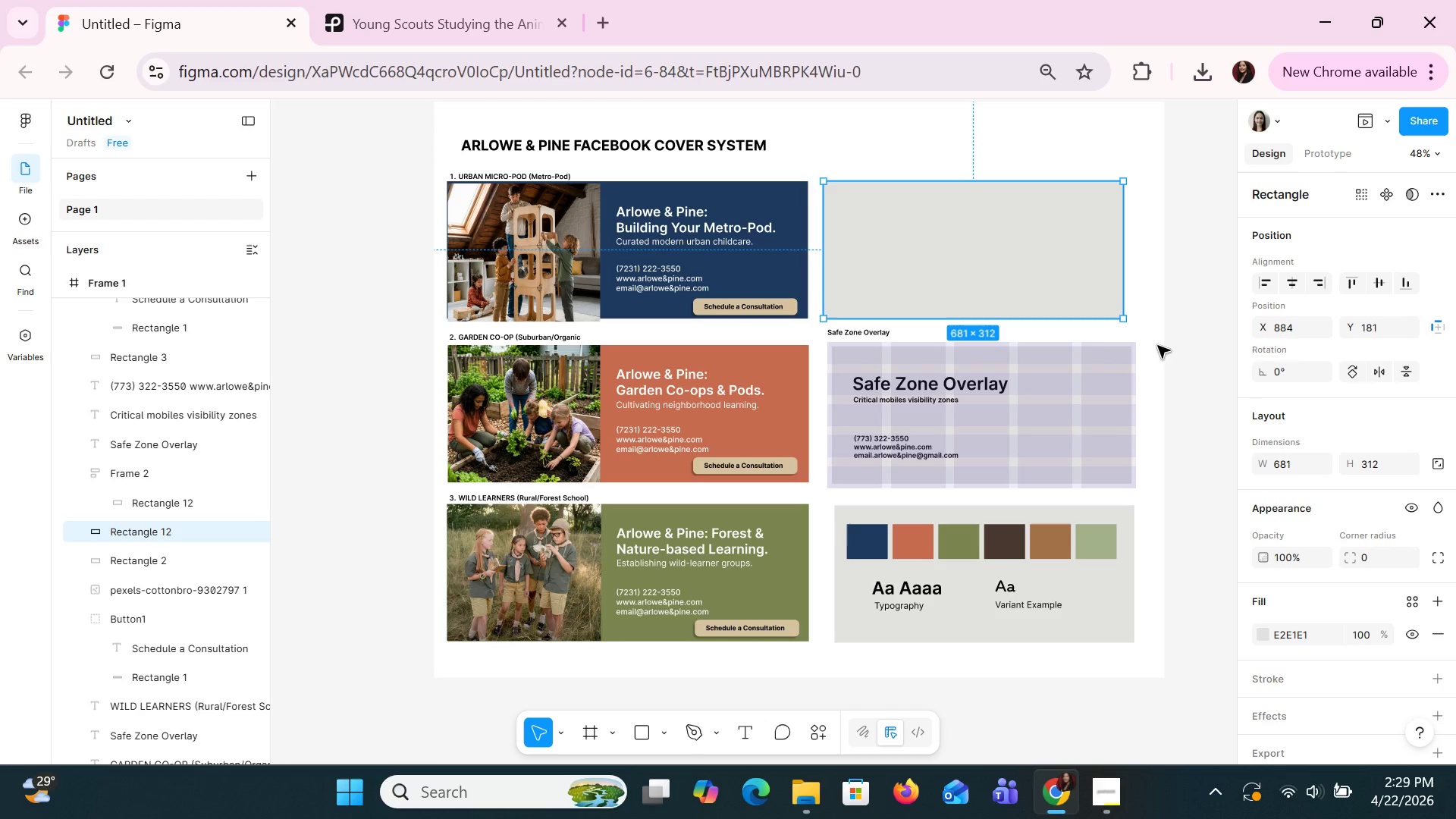 
wait(23.86)
 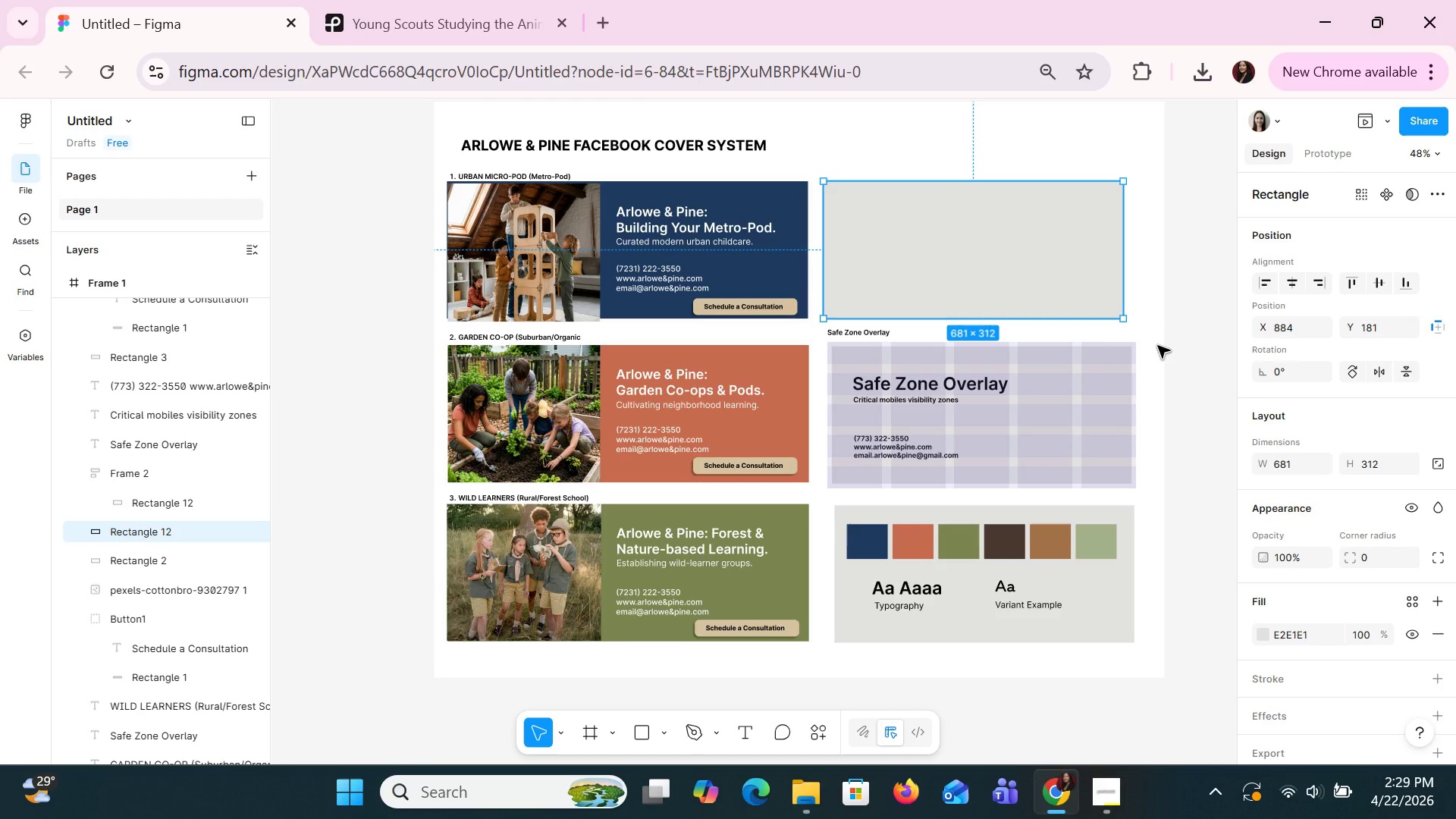 
hold_key(key=ControlLeft, duration=1.5)
scroll: coordinate [908, 662], scroll_direction: down, amount: 2.0
 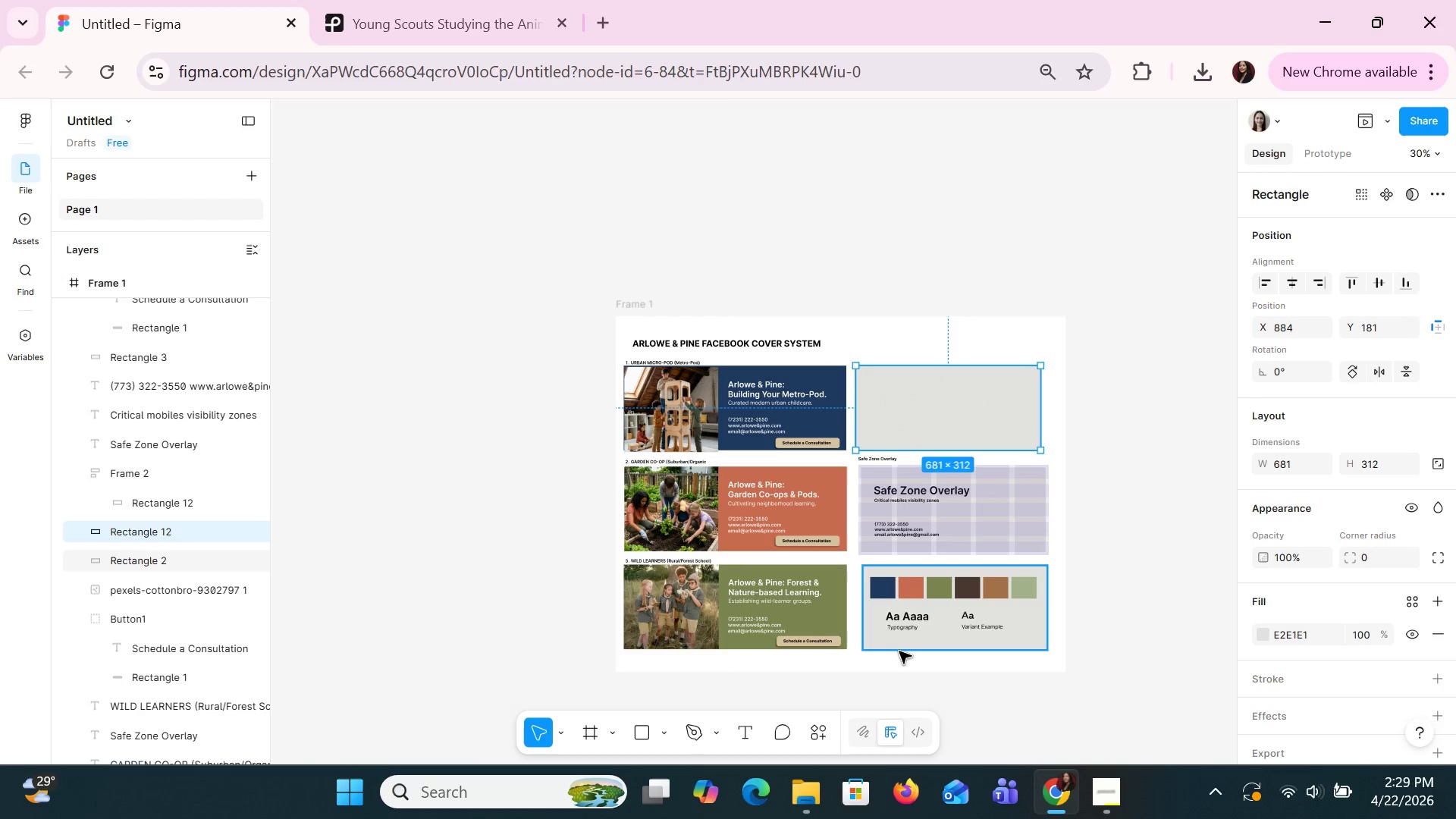 
key(Control+ControlLeft)
 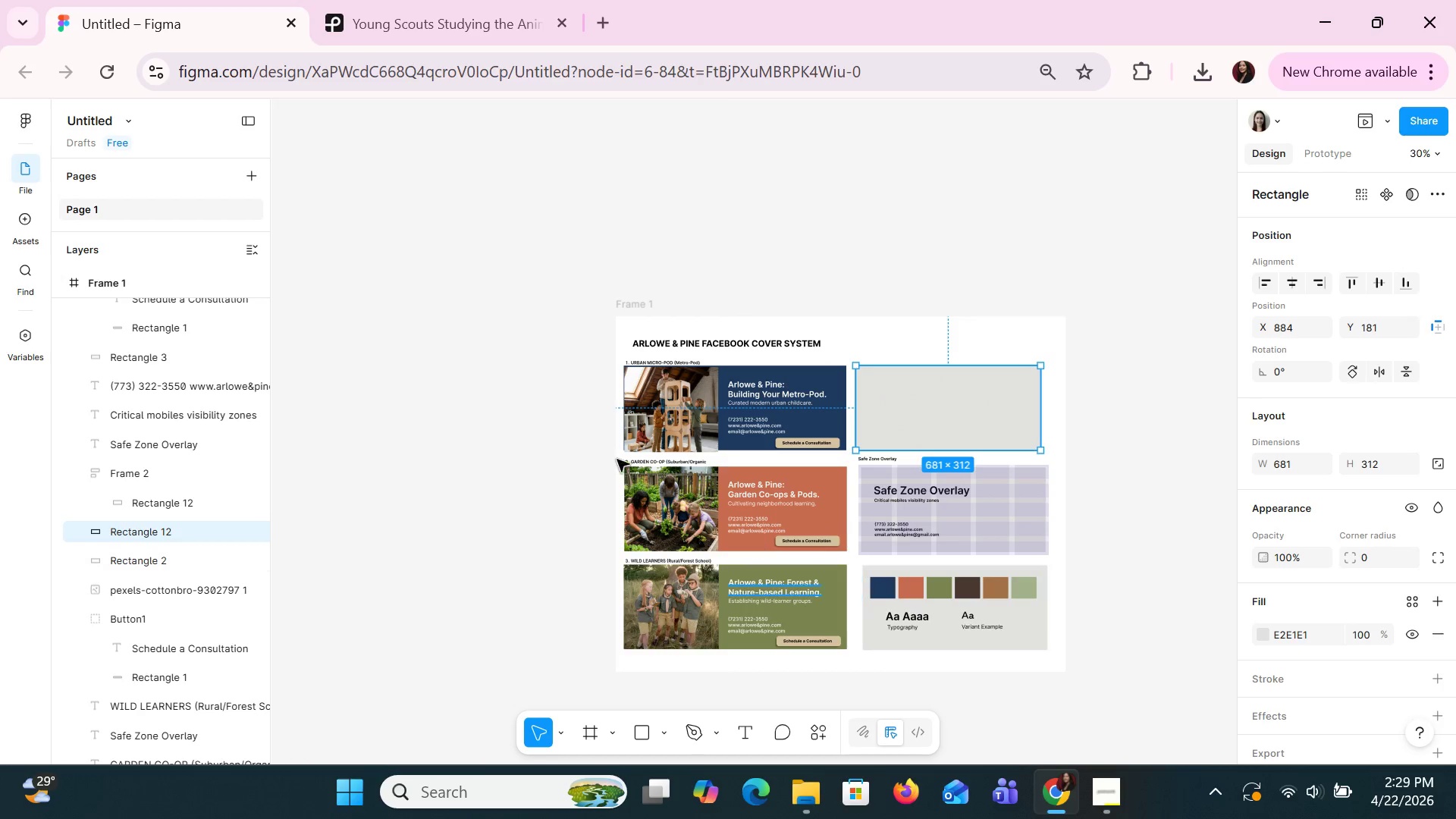 
key(Control+ControlLeft)
 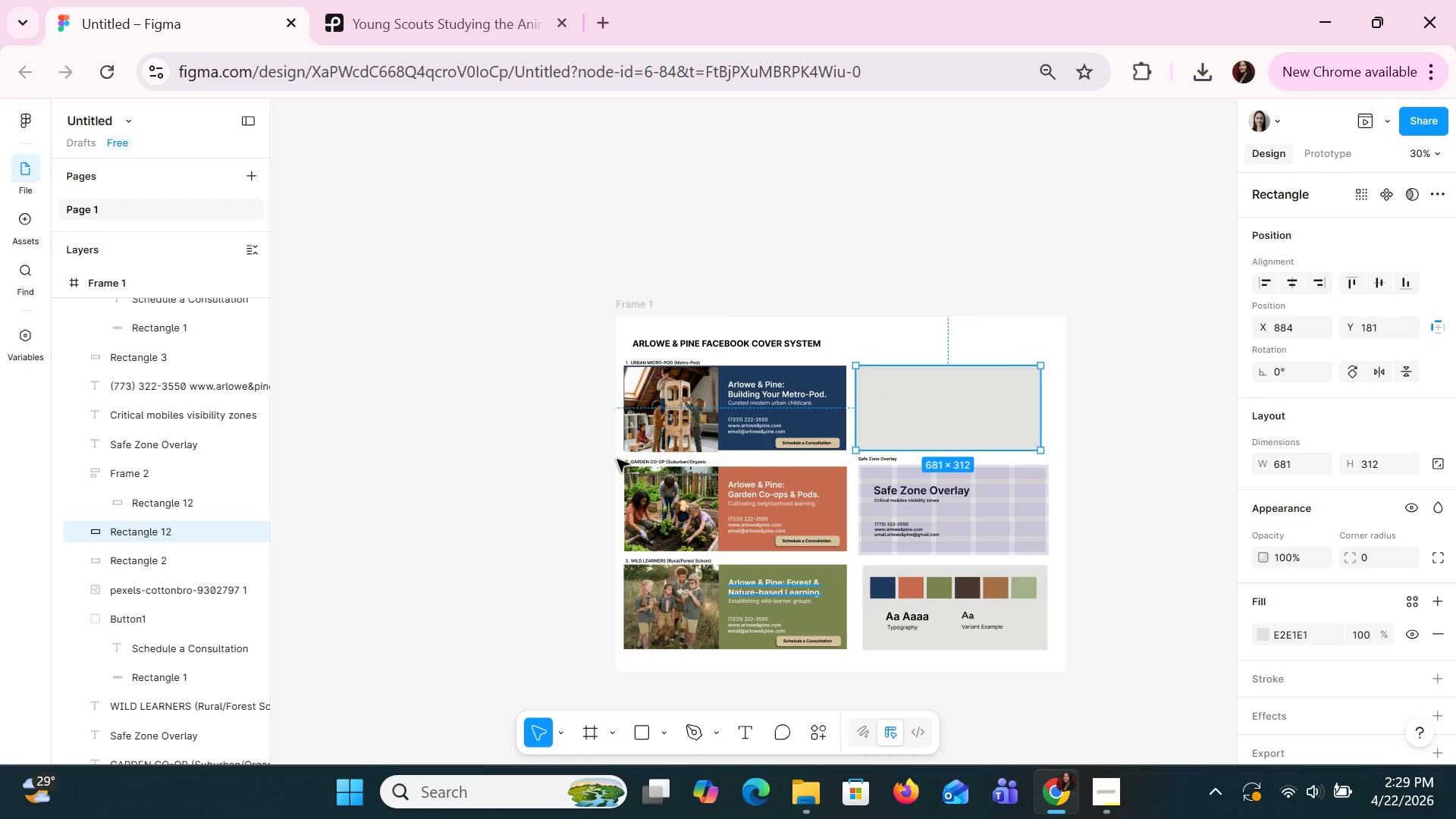 
key(Control+ControlLeft)
 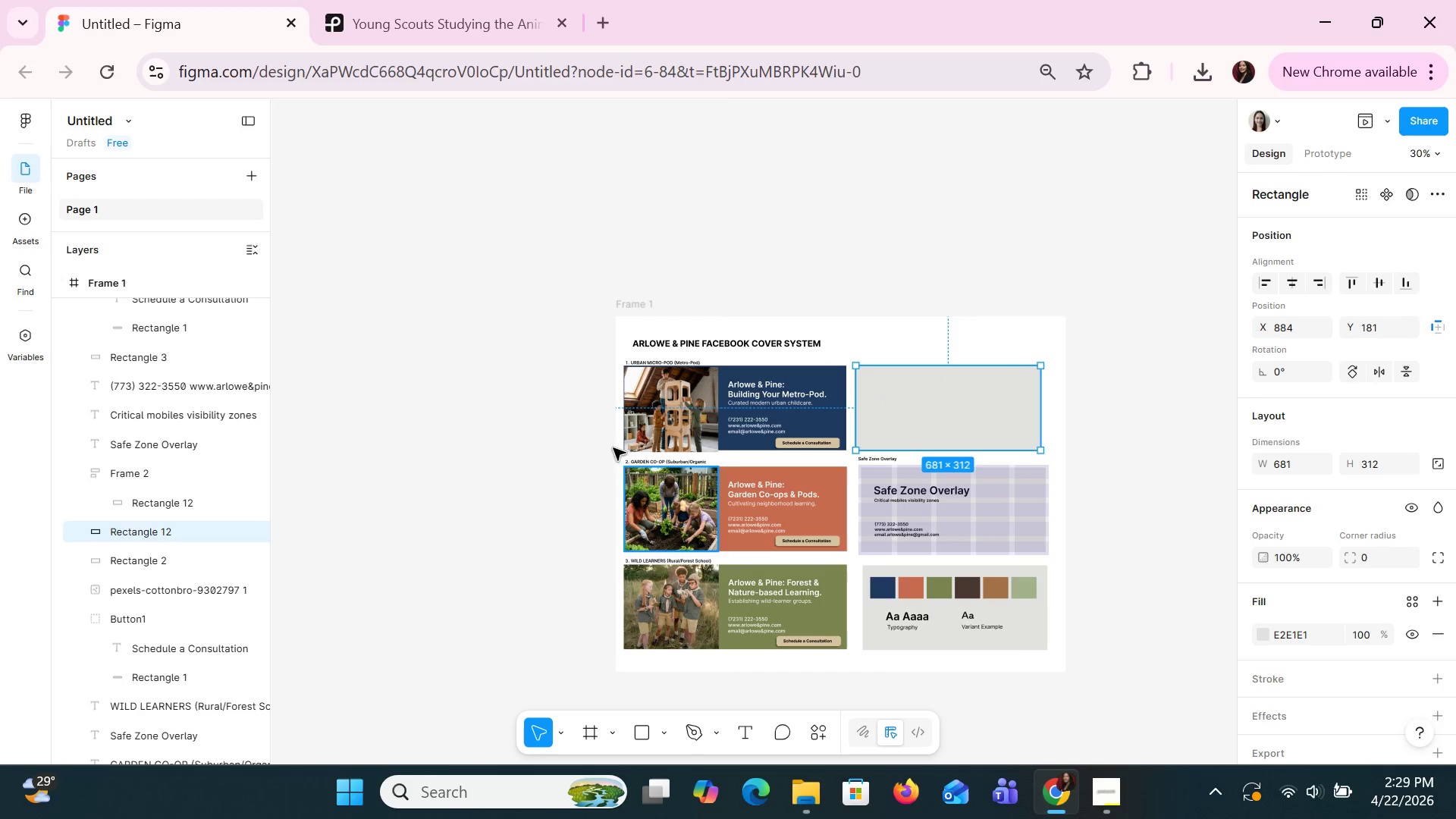 
key(Control+ControlLeft)
 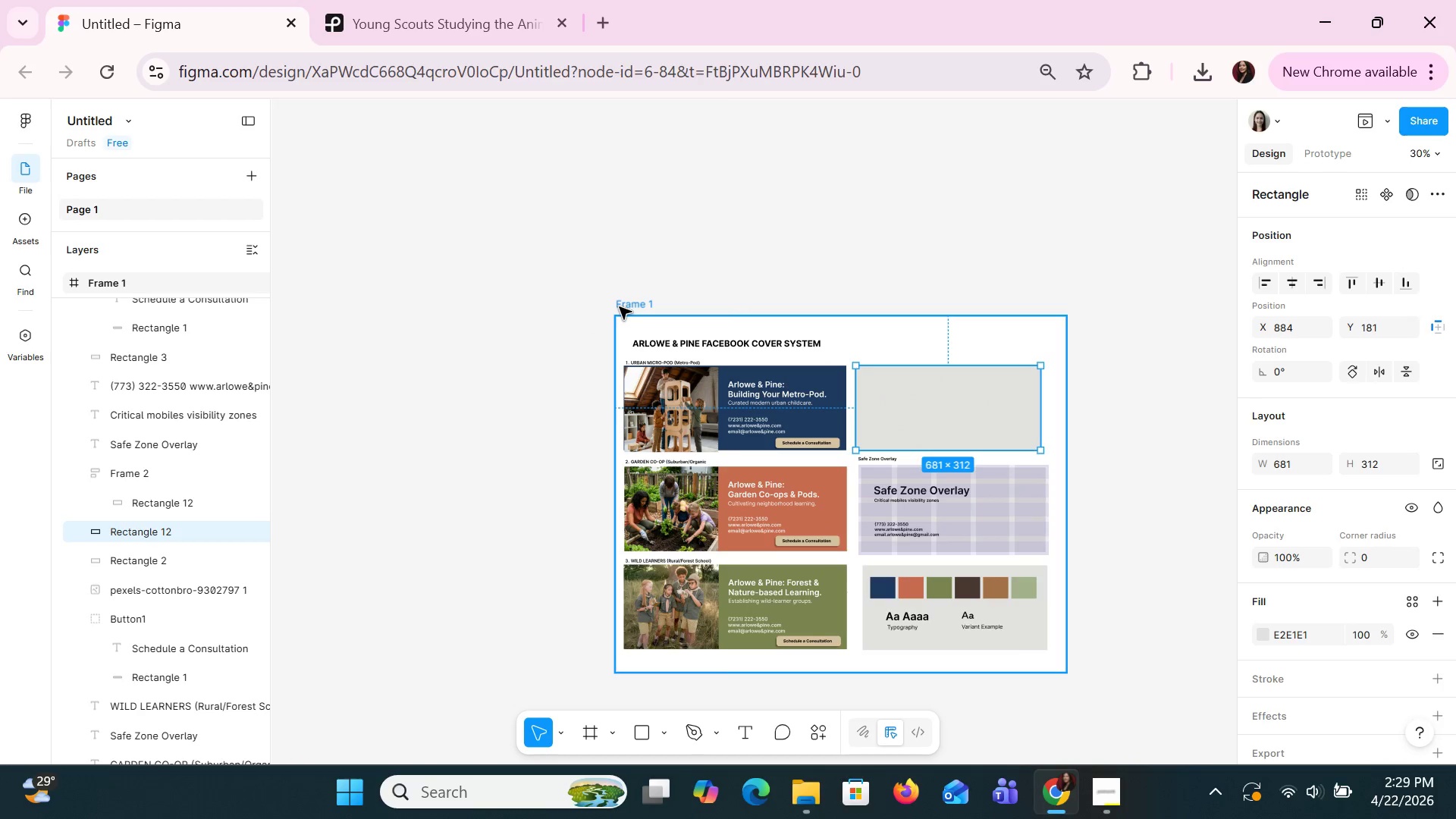 
key(Alt+AltLeft)
 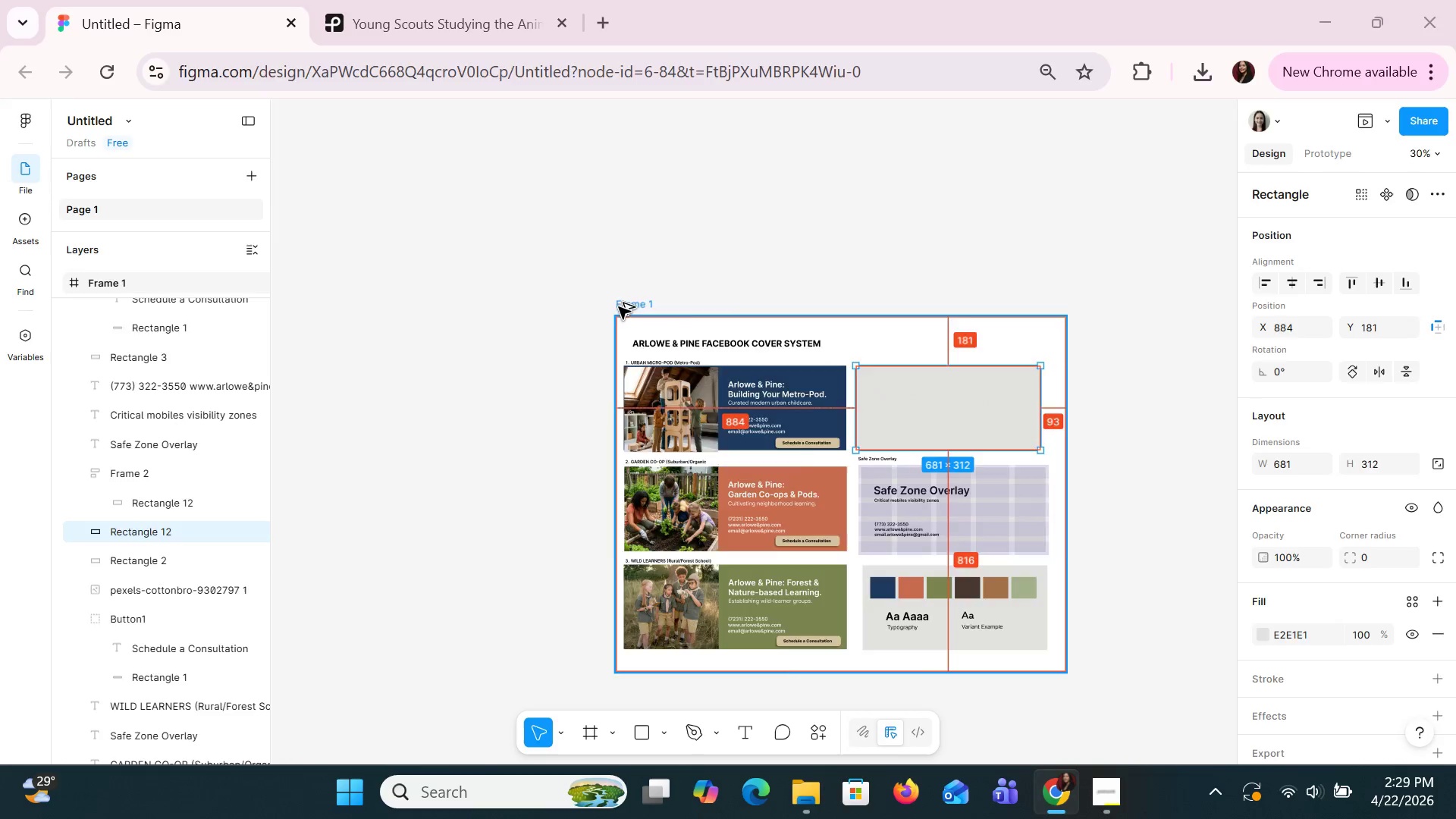 
key(Alt+Tab)